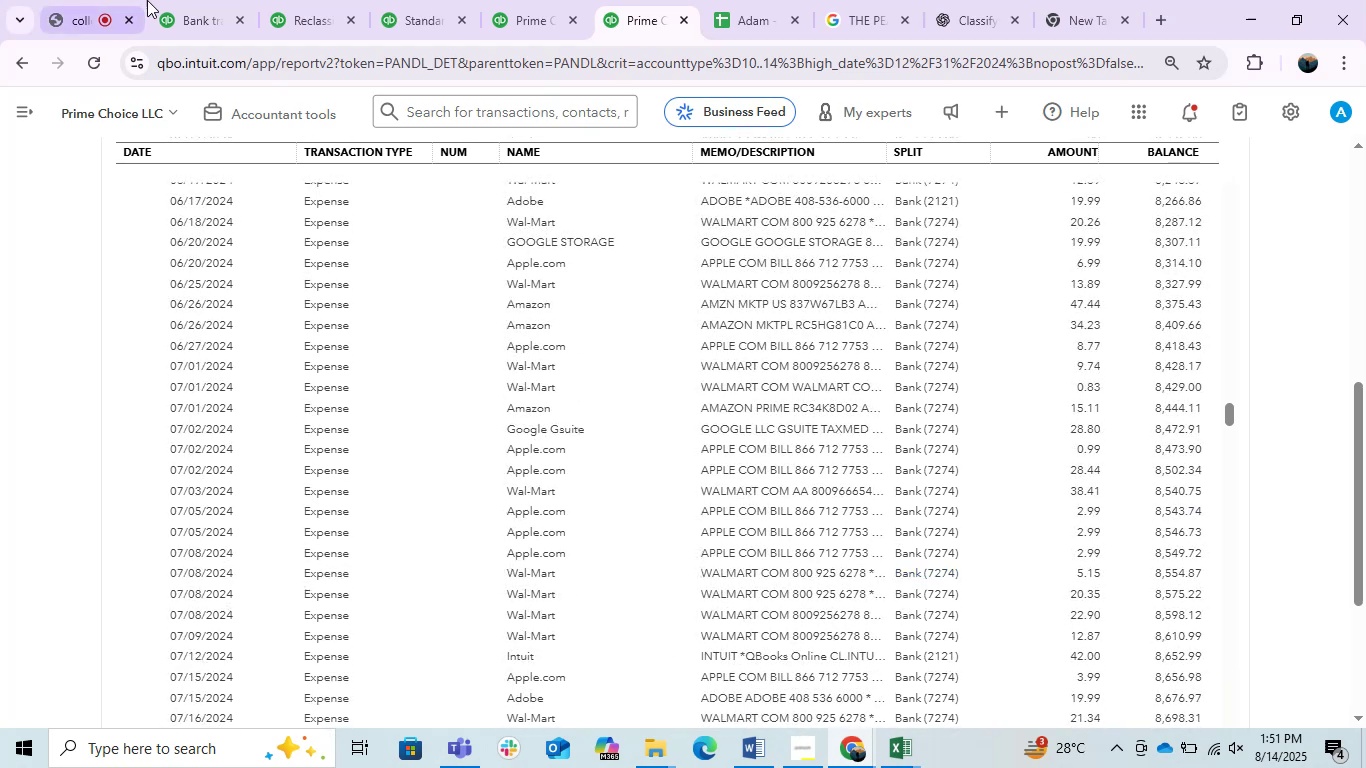 
mouse_move([774, 726])
 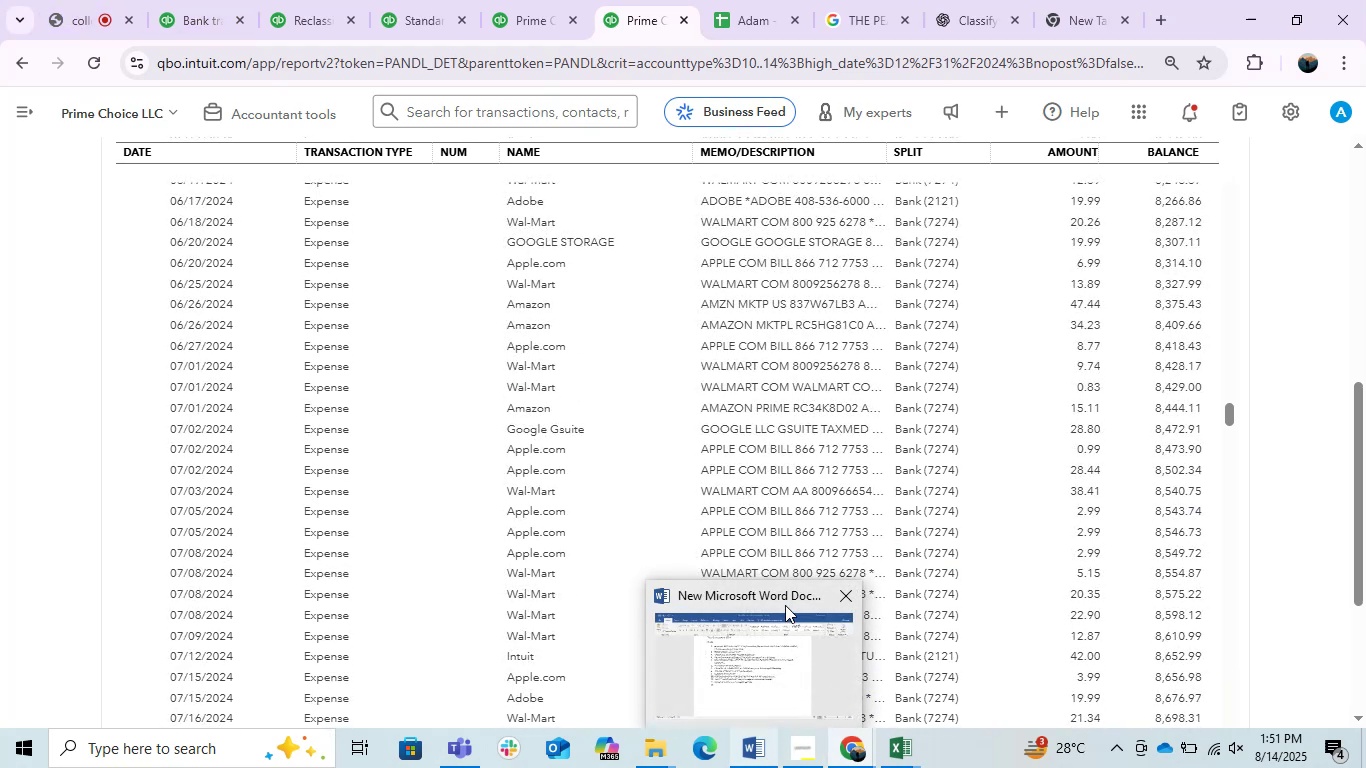 
scroll: coordinate [785, 605], scroll_direction: up, amount: 3.0
 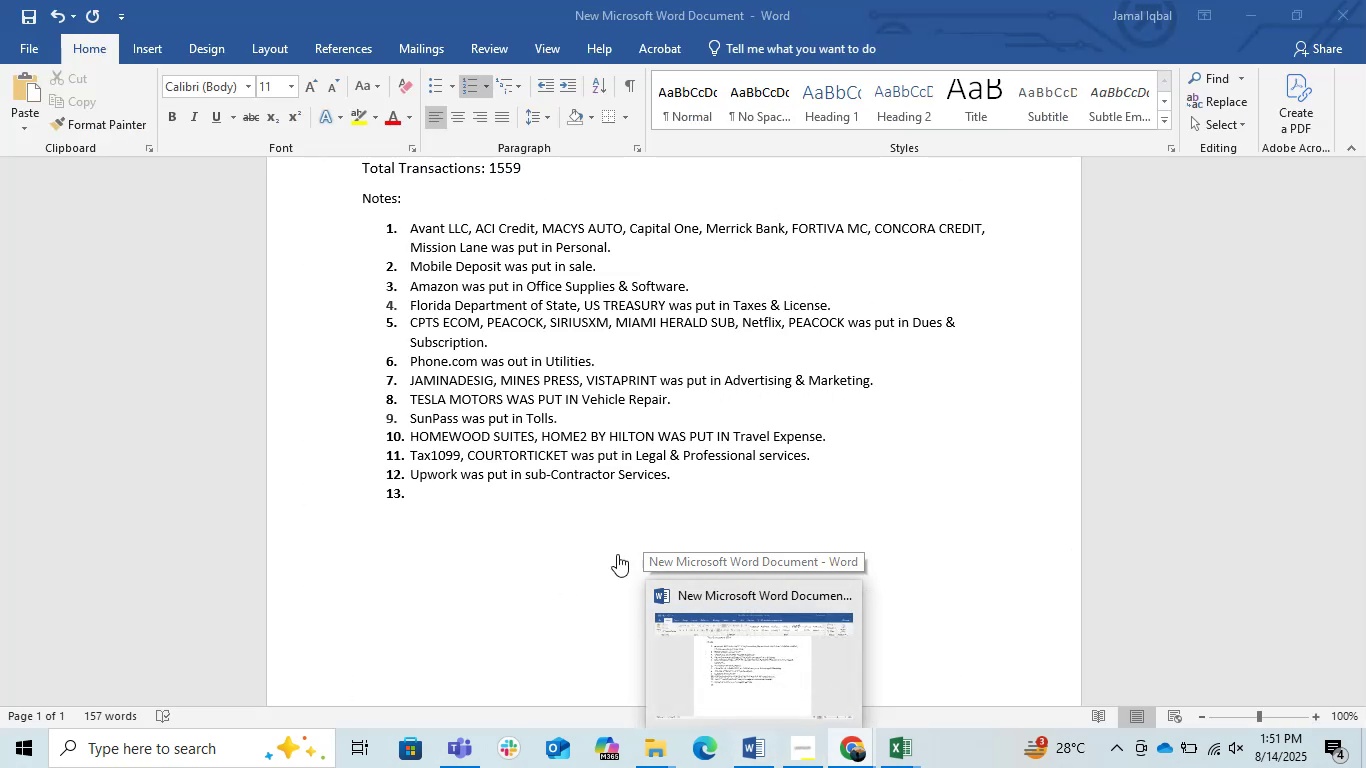 
left_click([491, 499])
 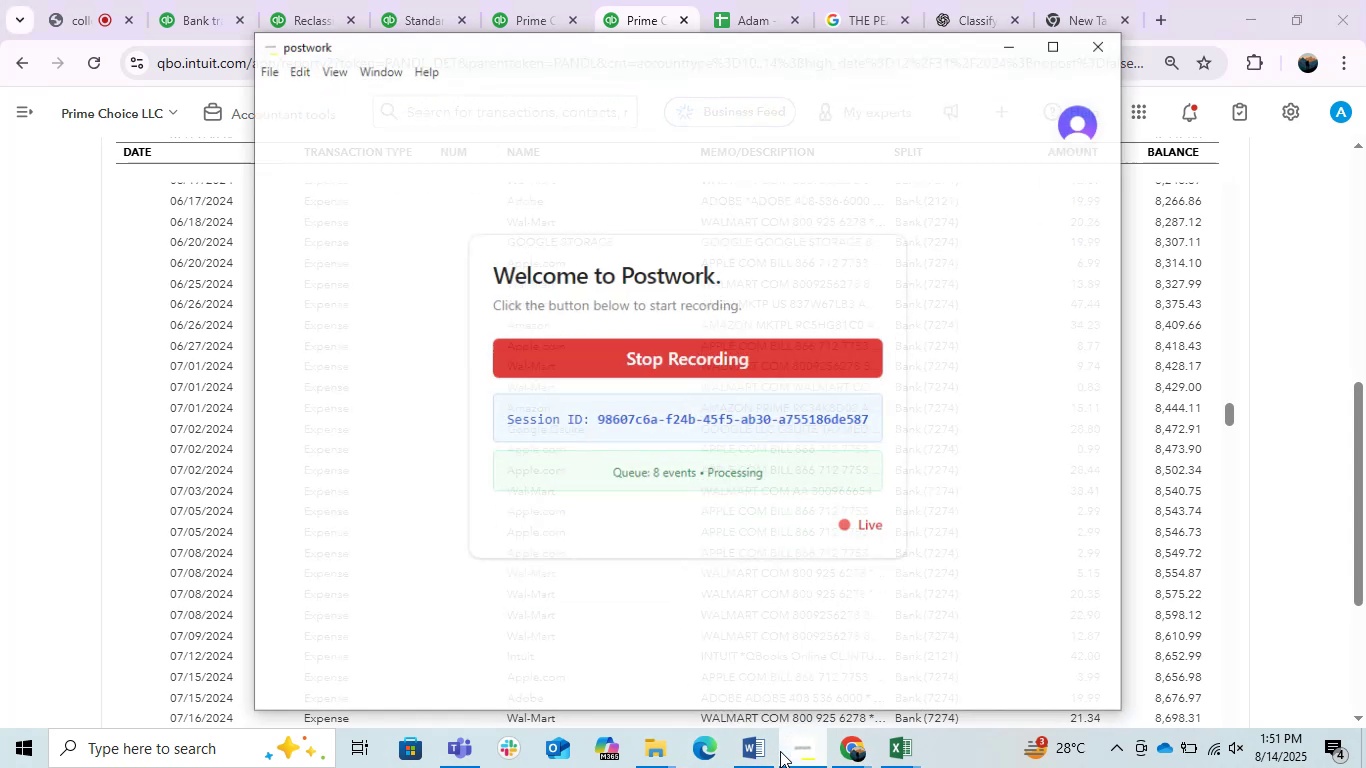 
left_click([761, 741])
 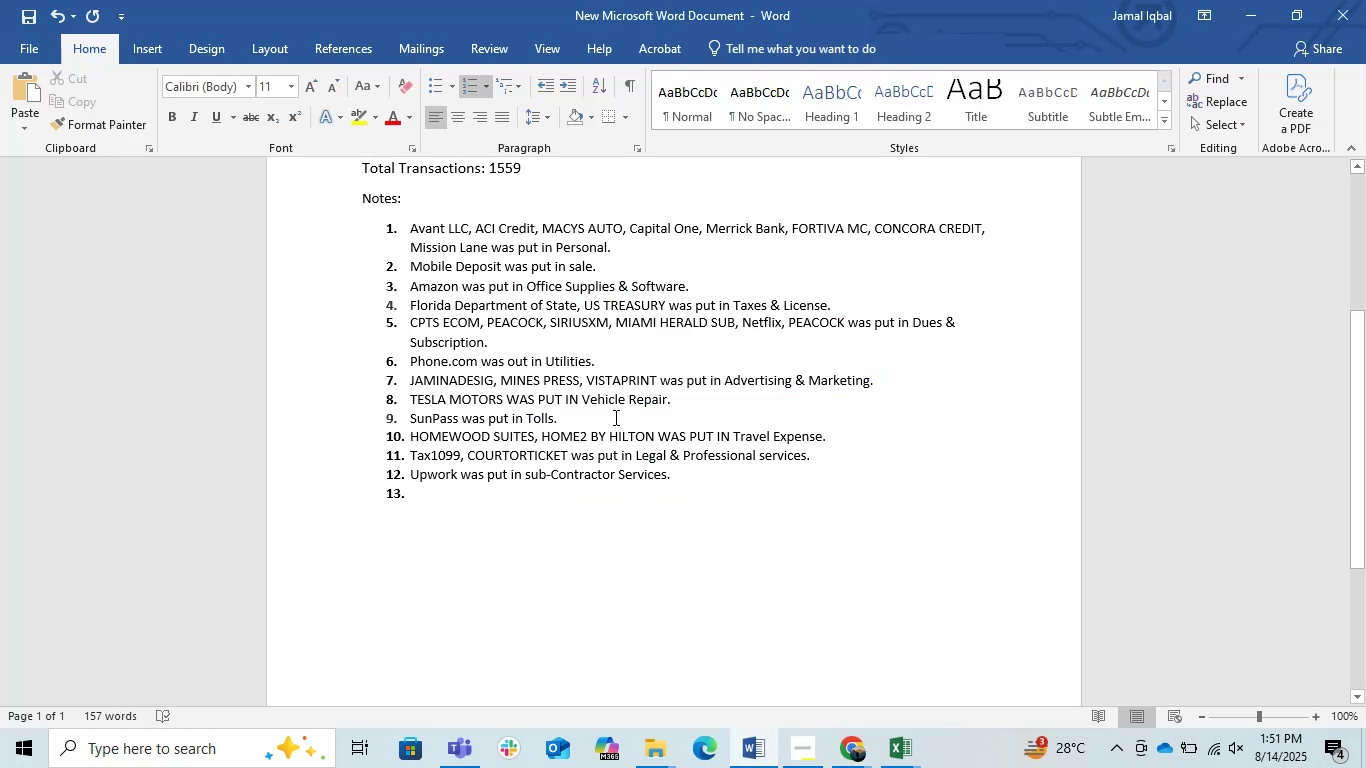 
wait(9.33)
 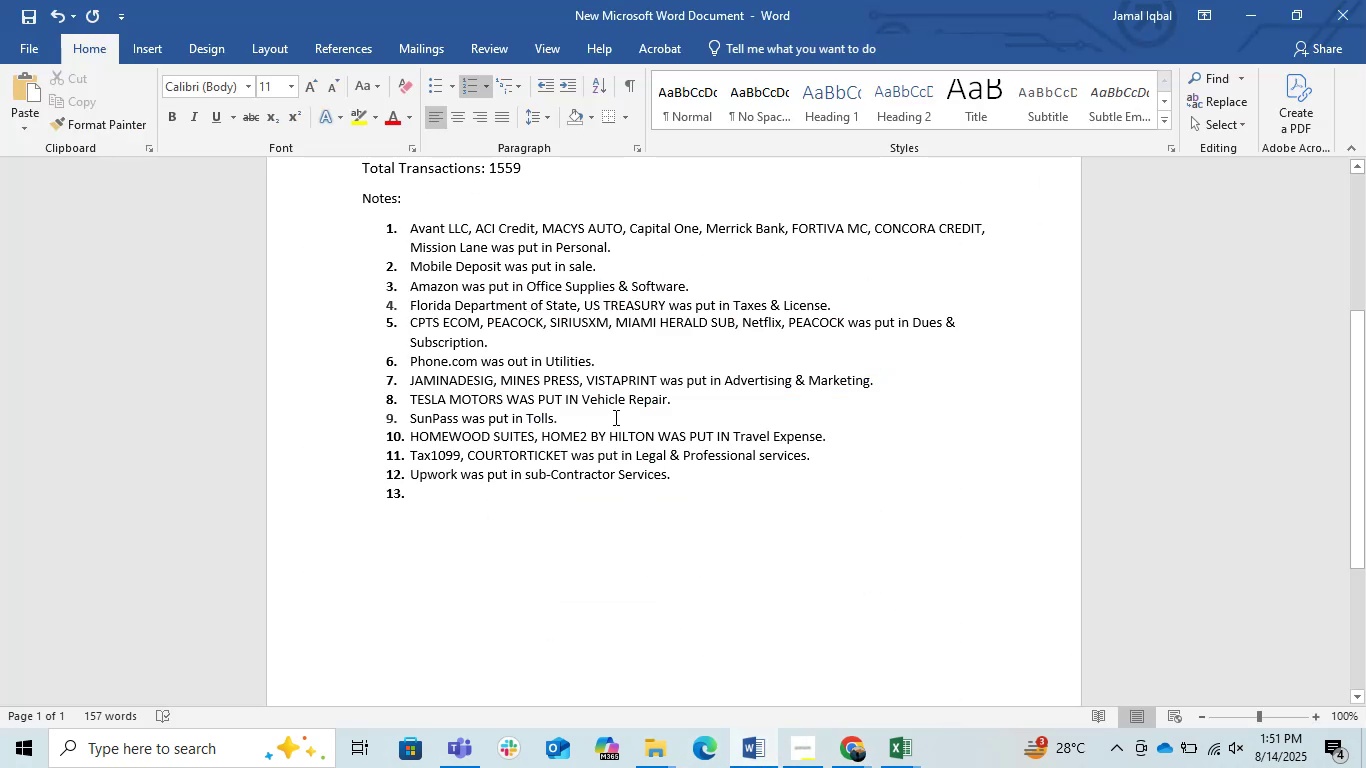 
left_click([459, 283])
 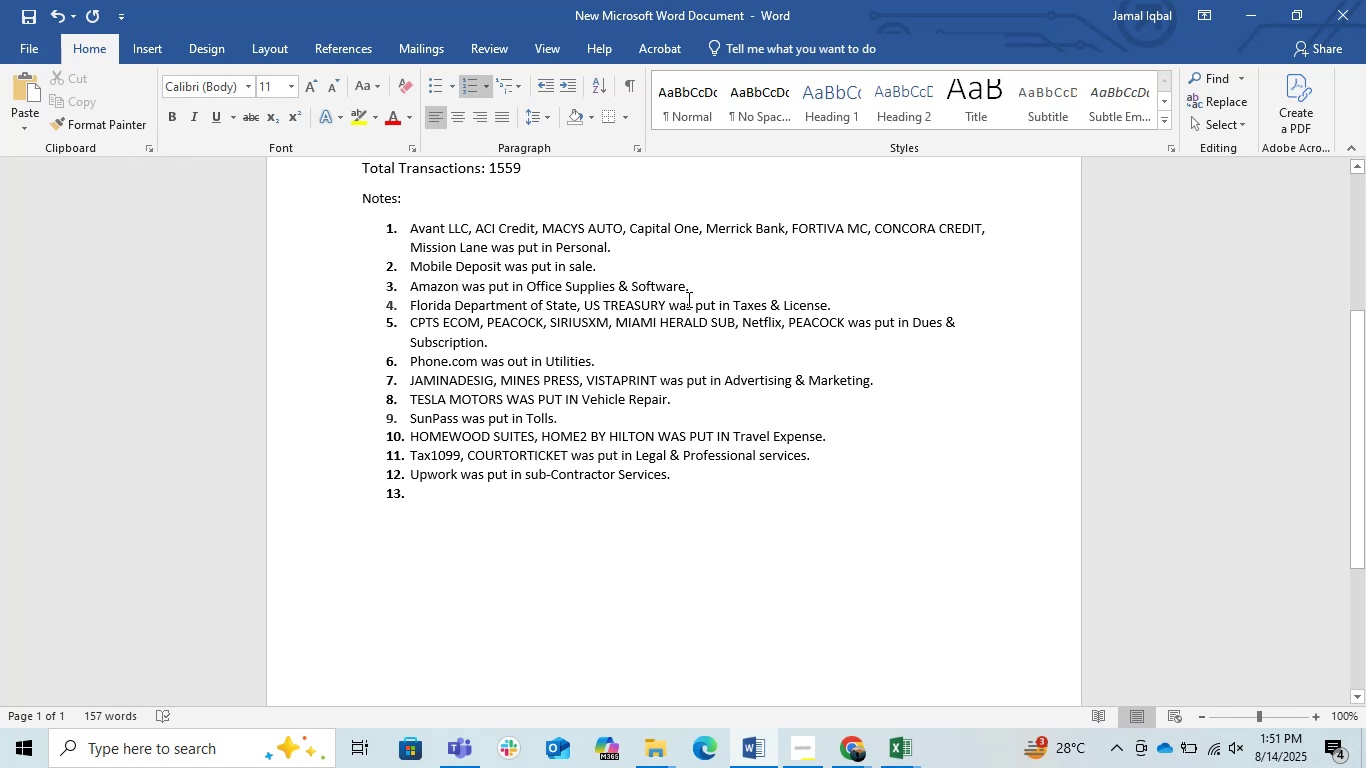 
type(, Apple.com )
key(Backspace)
type(, Walmart, Gsuite,)
key(Backspace)
 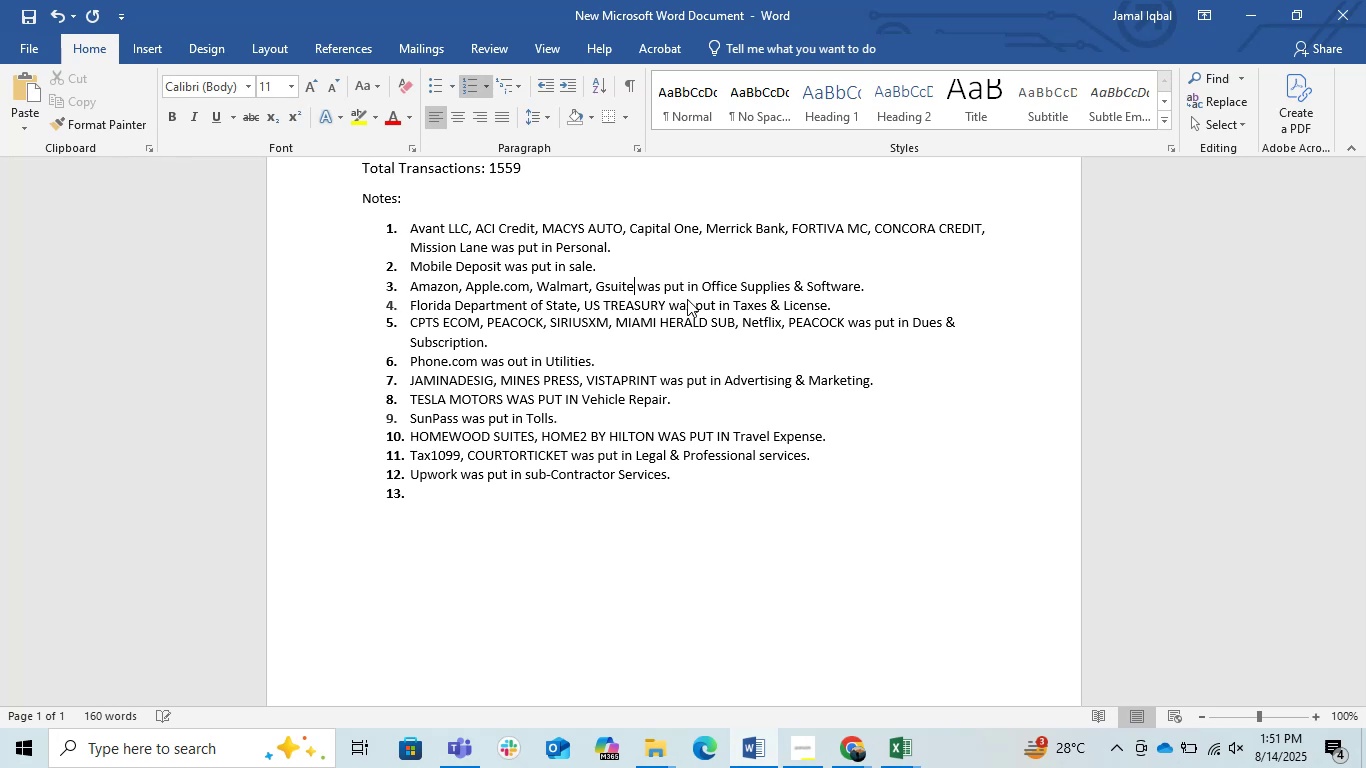 
left_click([797, 494])
 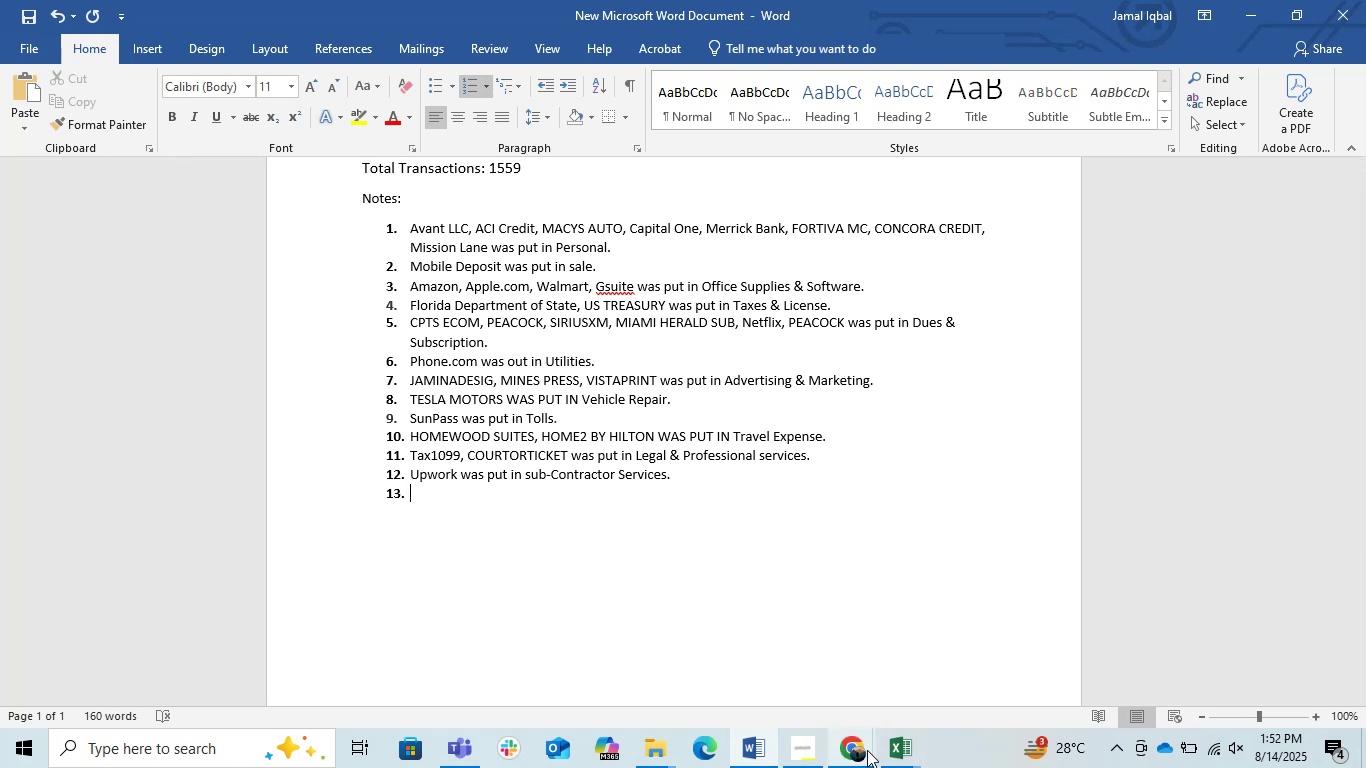 
double_click([747, 621])
 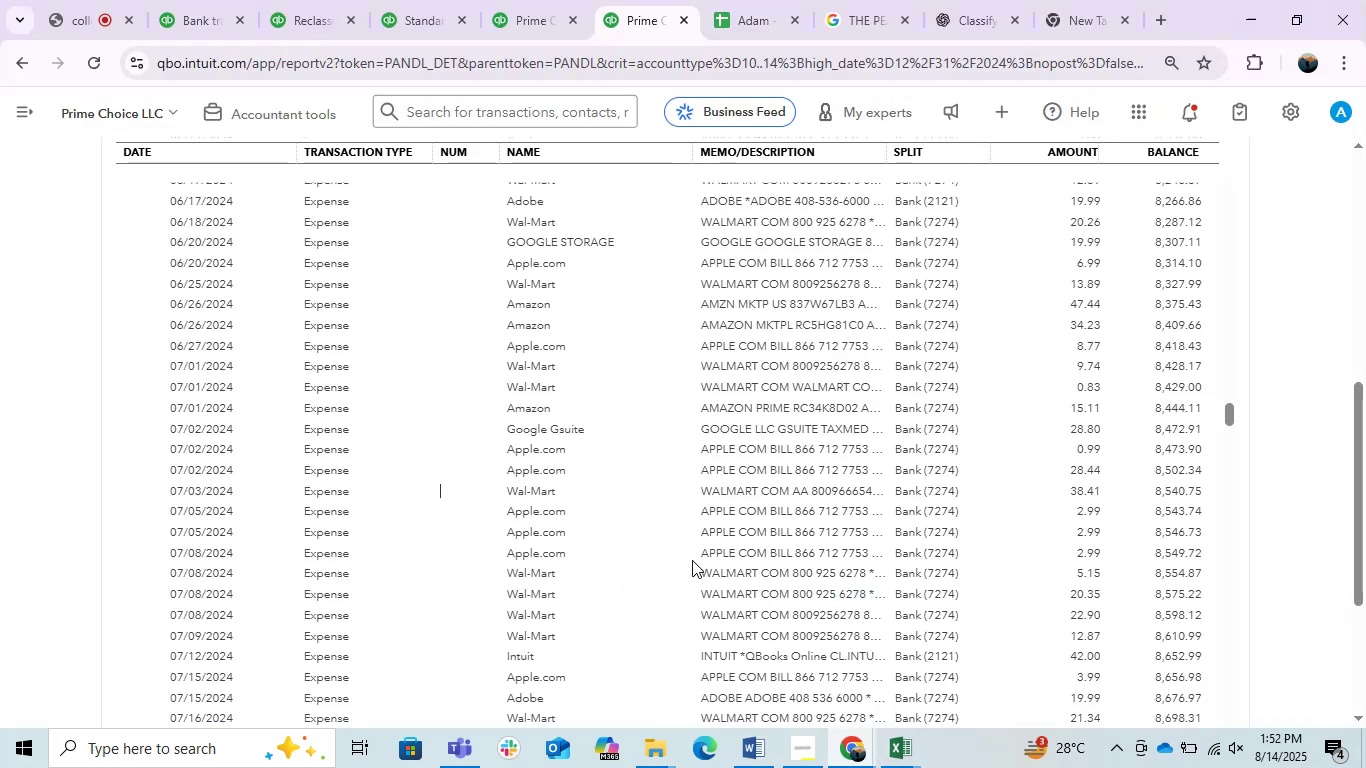 
wait(9.66)
 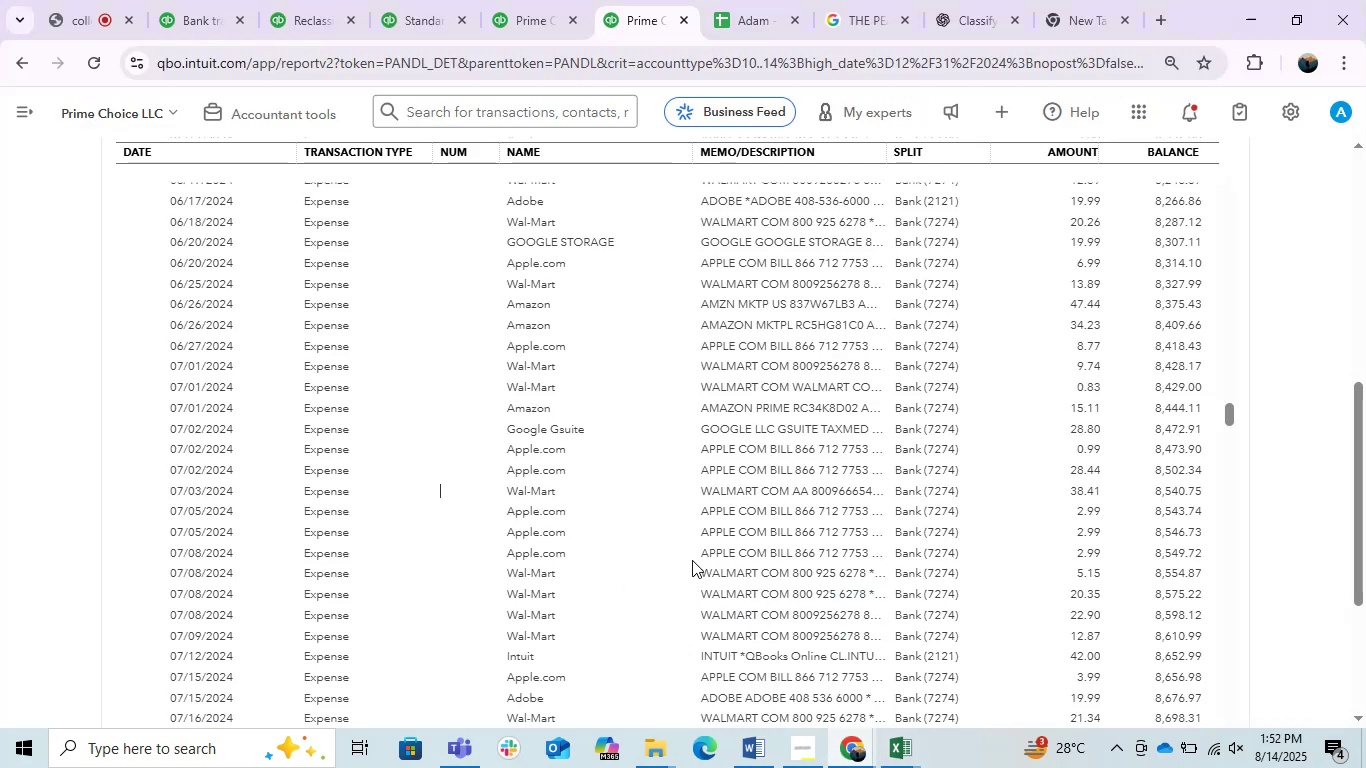 
scroll: coordinate [698, 571], scroll_direction: down, amount: 6.0
 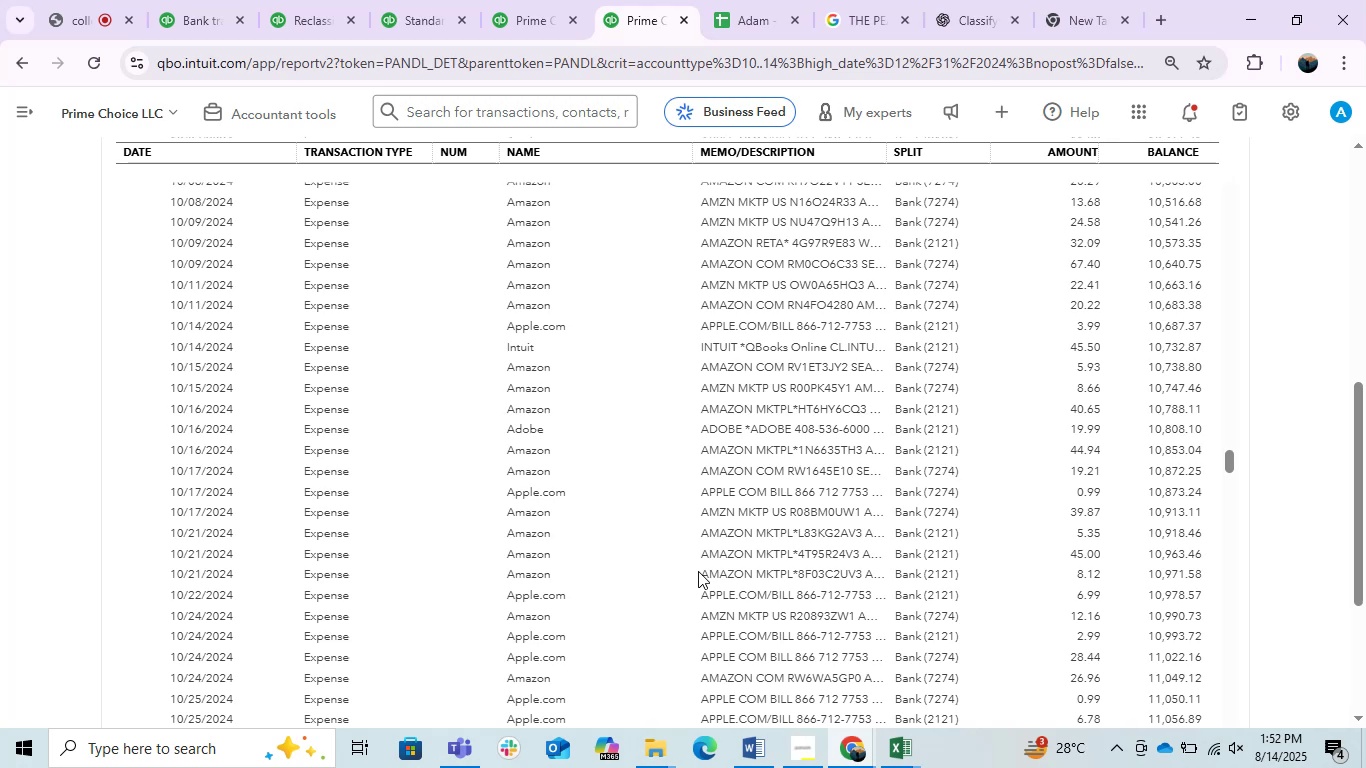 
scroll: coordinate [698, 571], scroll_direction: up, amount: 12.0
 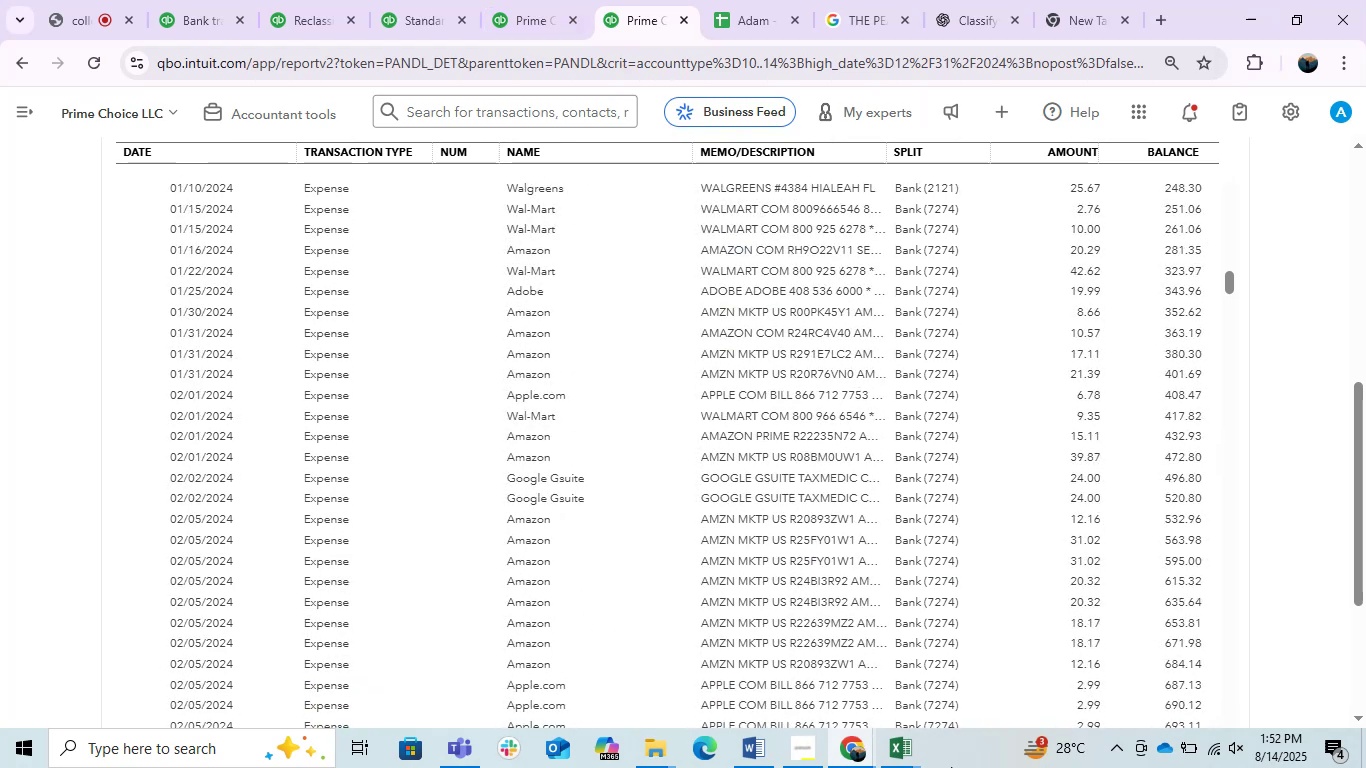 
wait(8.38)
 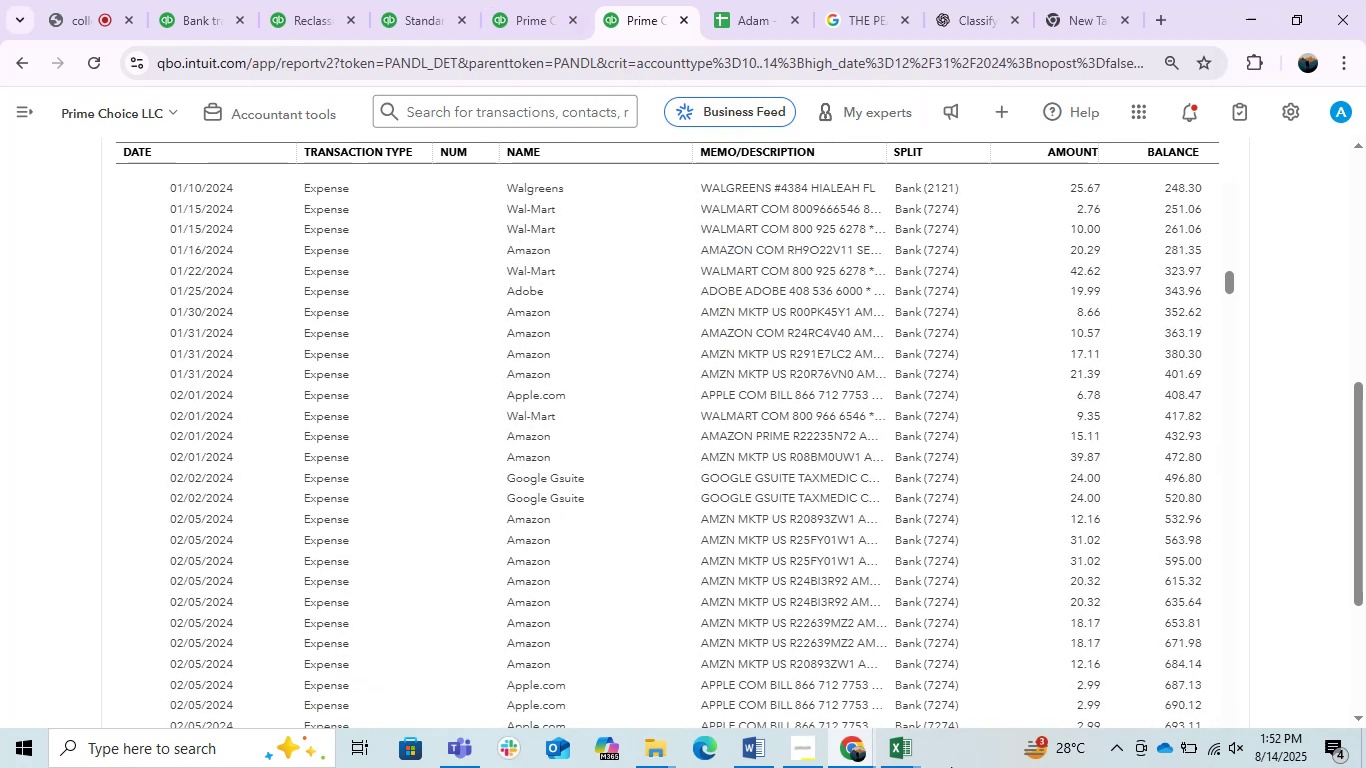 
left_click([749, 767])
 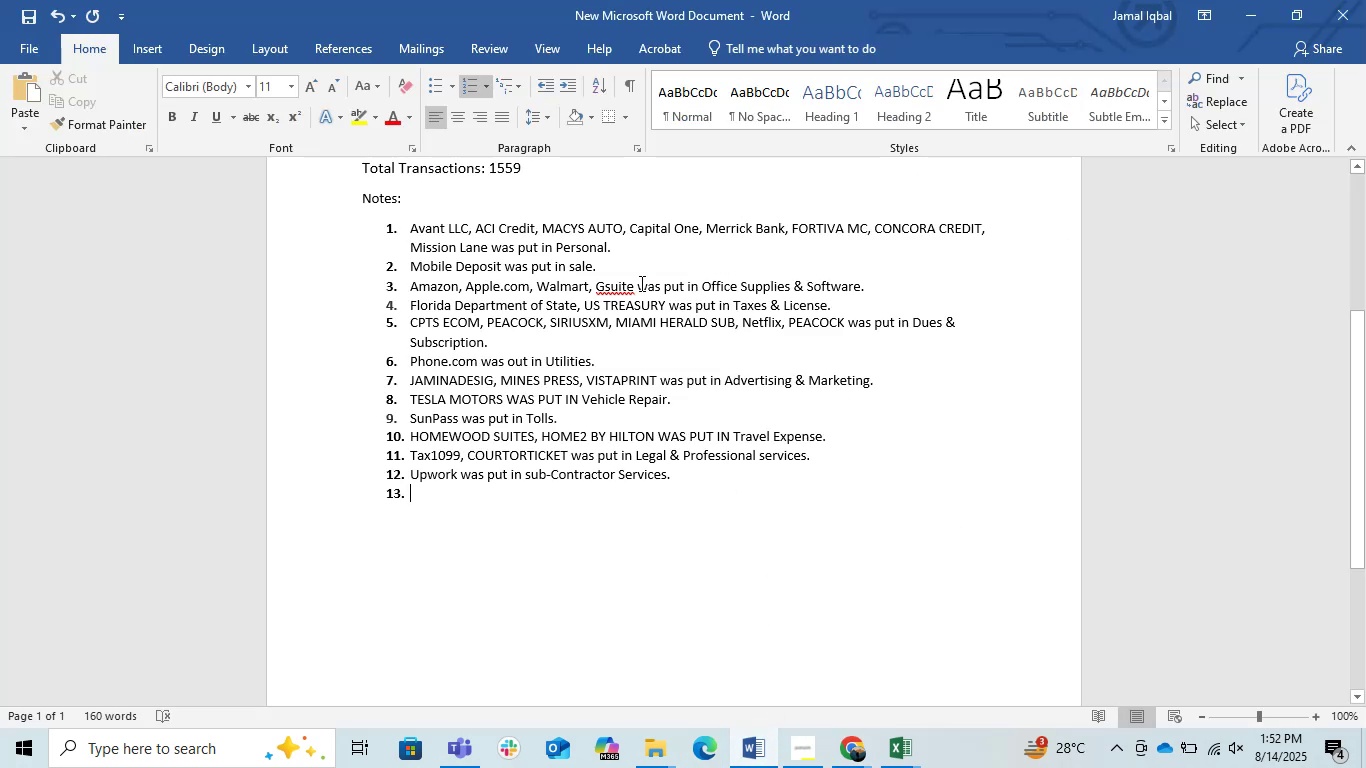 
right_click([608, 285])
 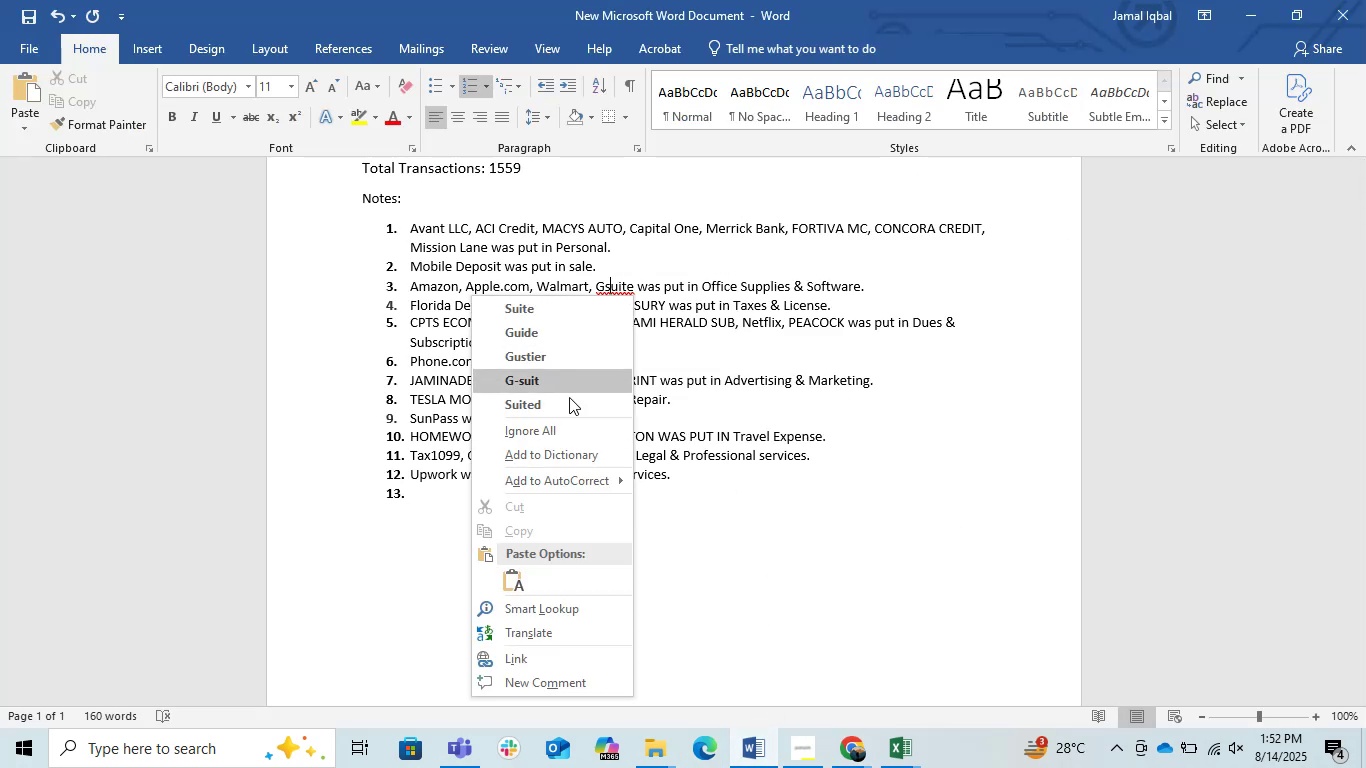 
left_click([565, 422])
 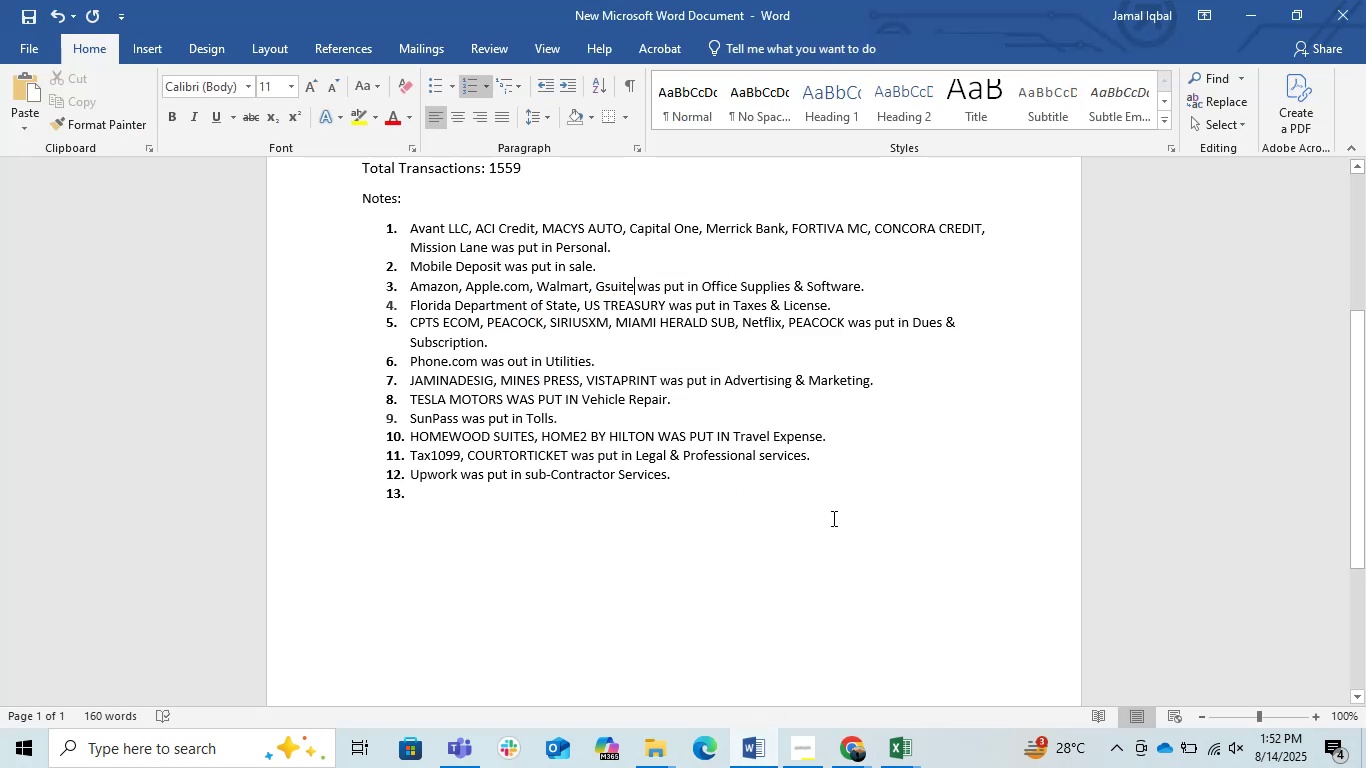 
type(, Intuit, )
 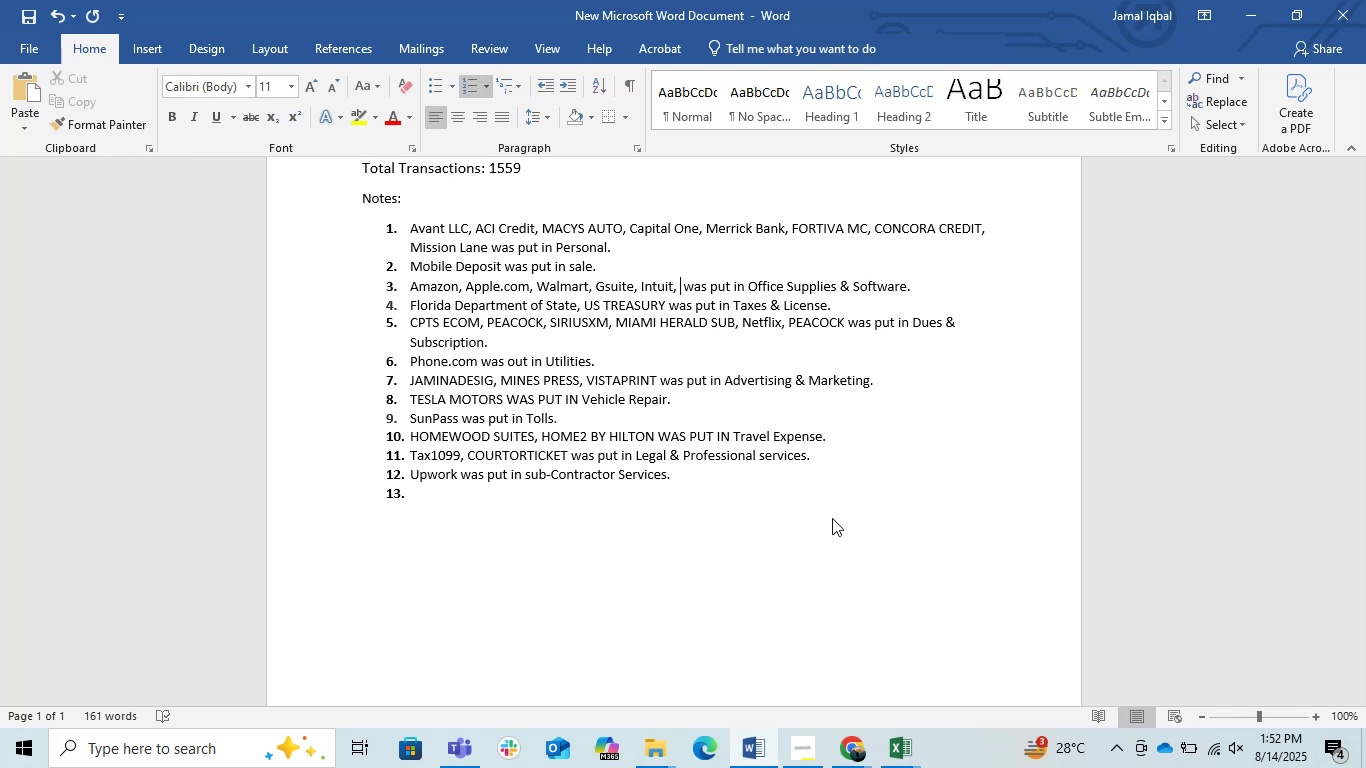 
wait(6.24)
 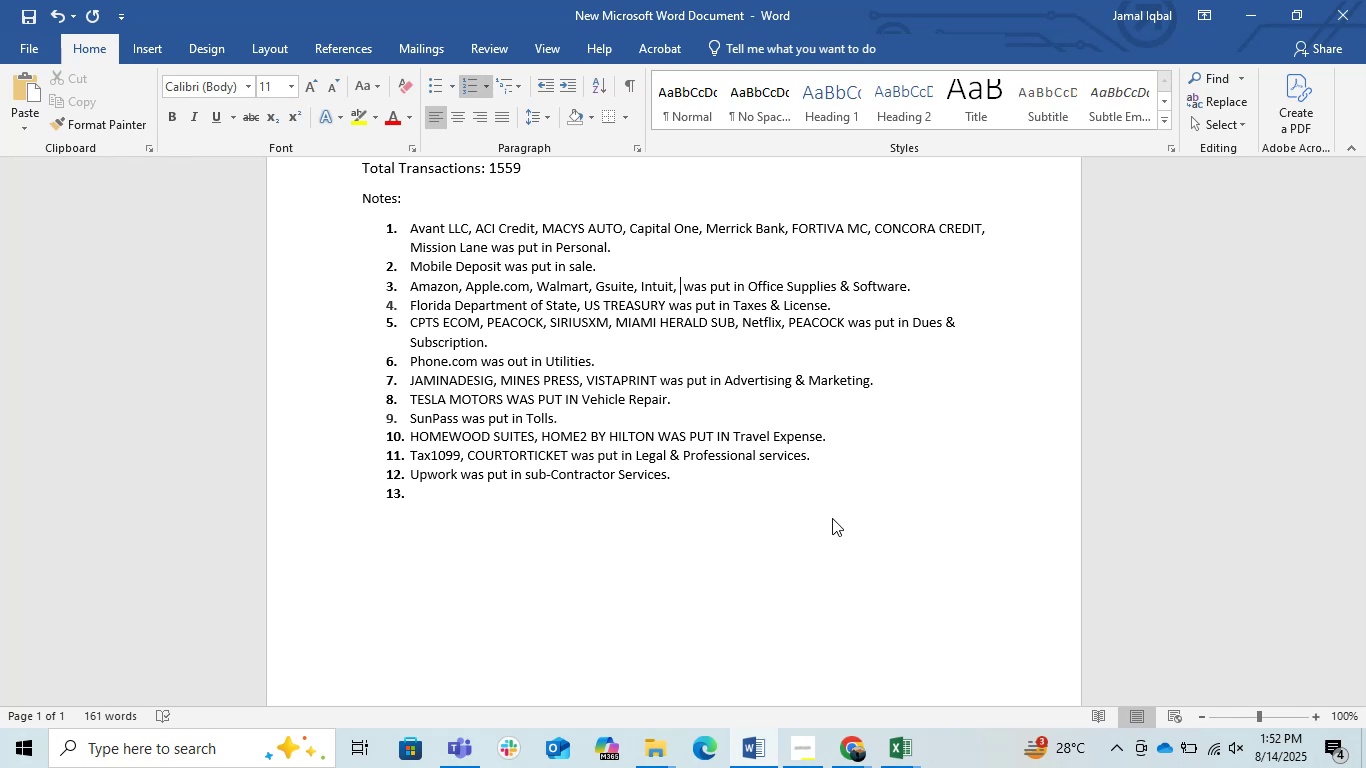 
type(Adobe)
 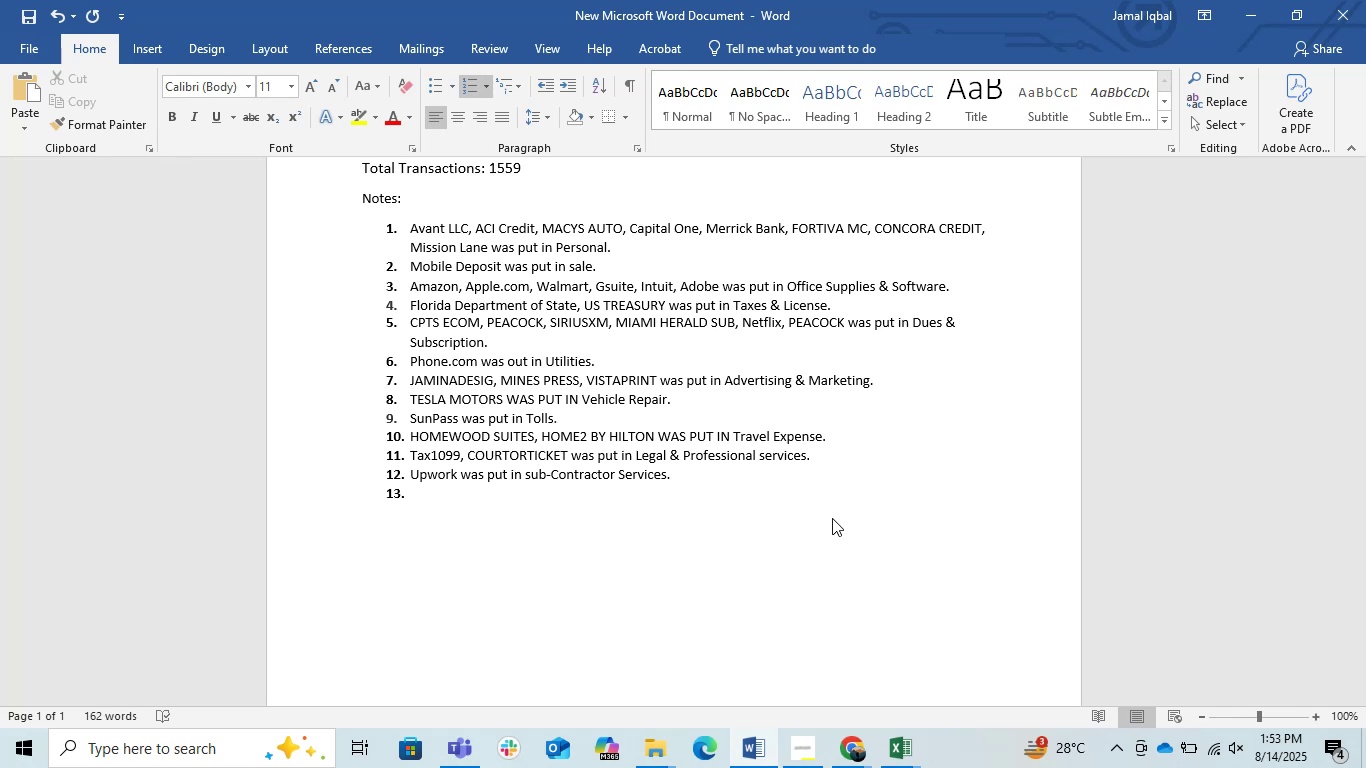 
wait(15.58)
 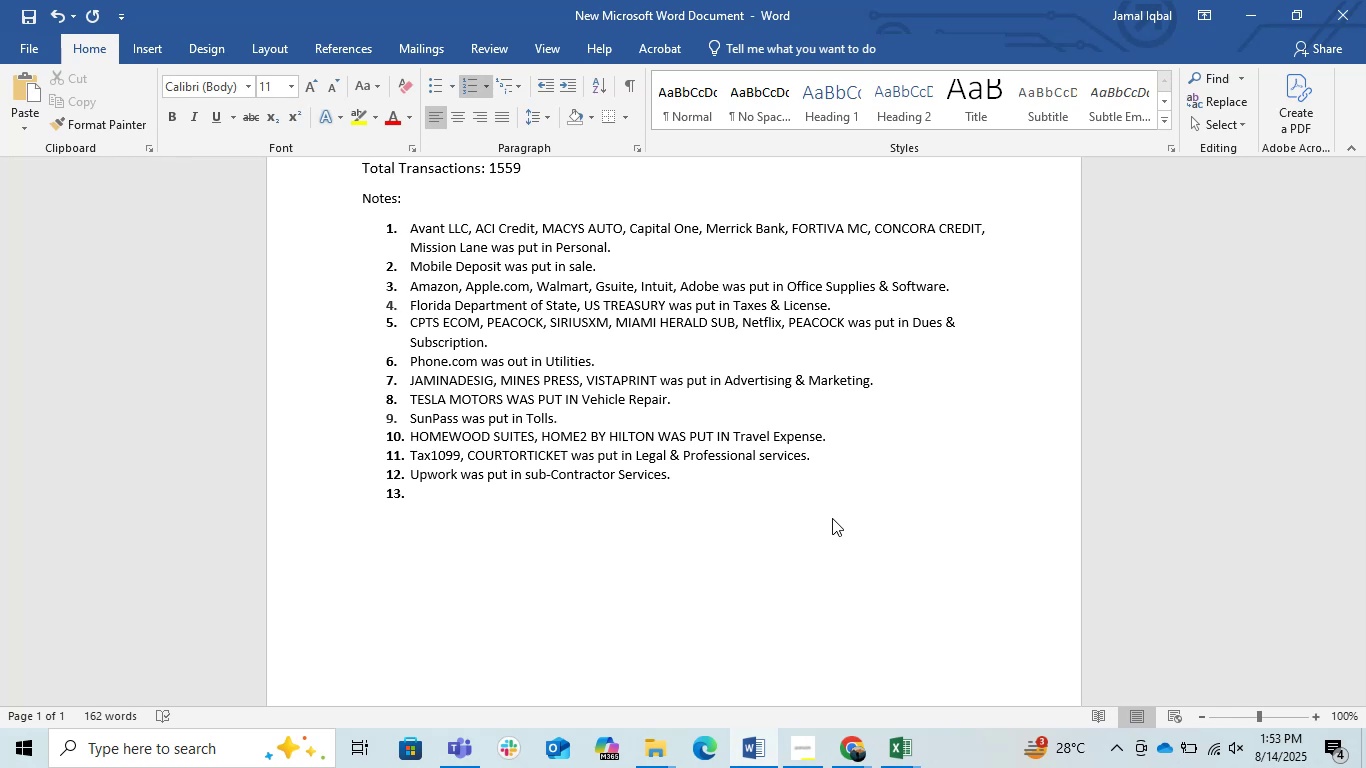 
mouse_move([690, 726])
 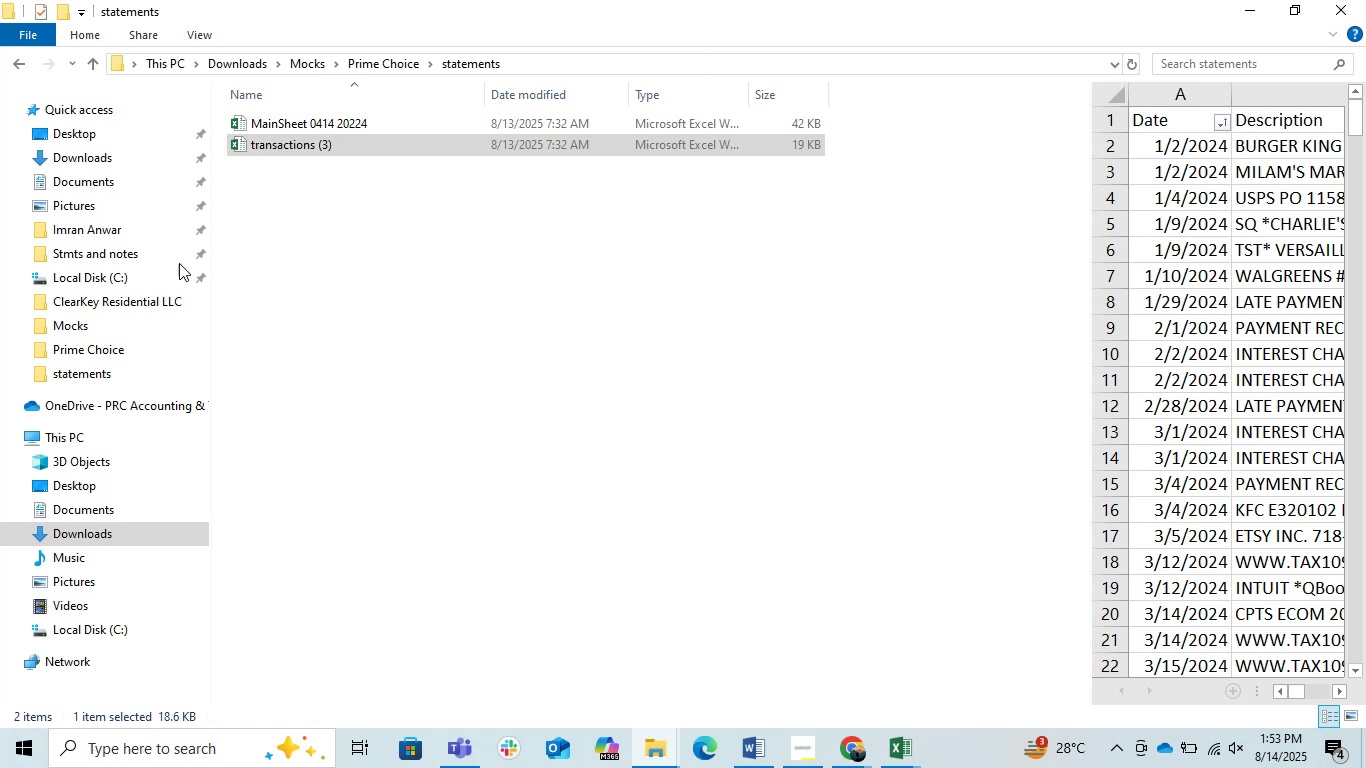 
wait(5.28)
 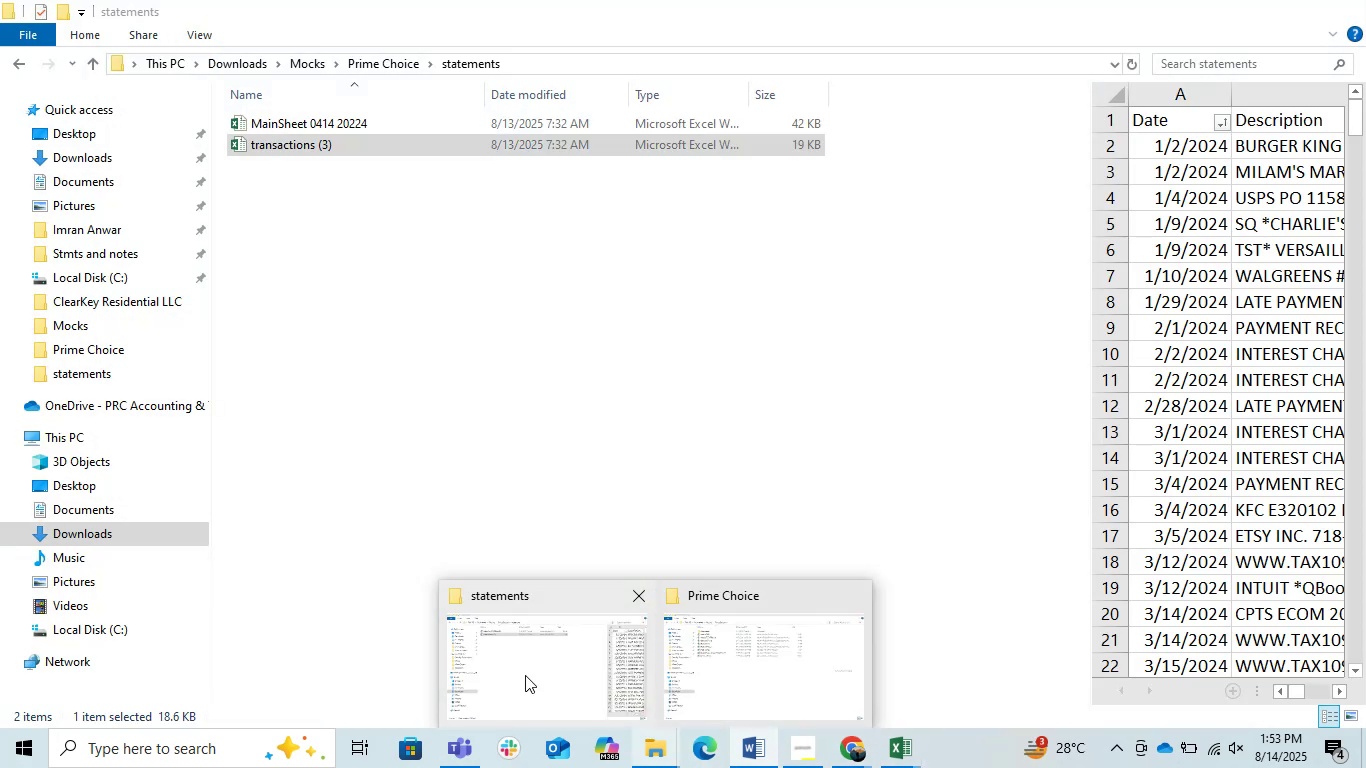 
double_click([132, 534])
 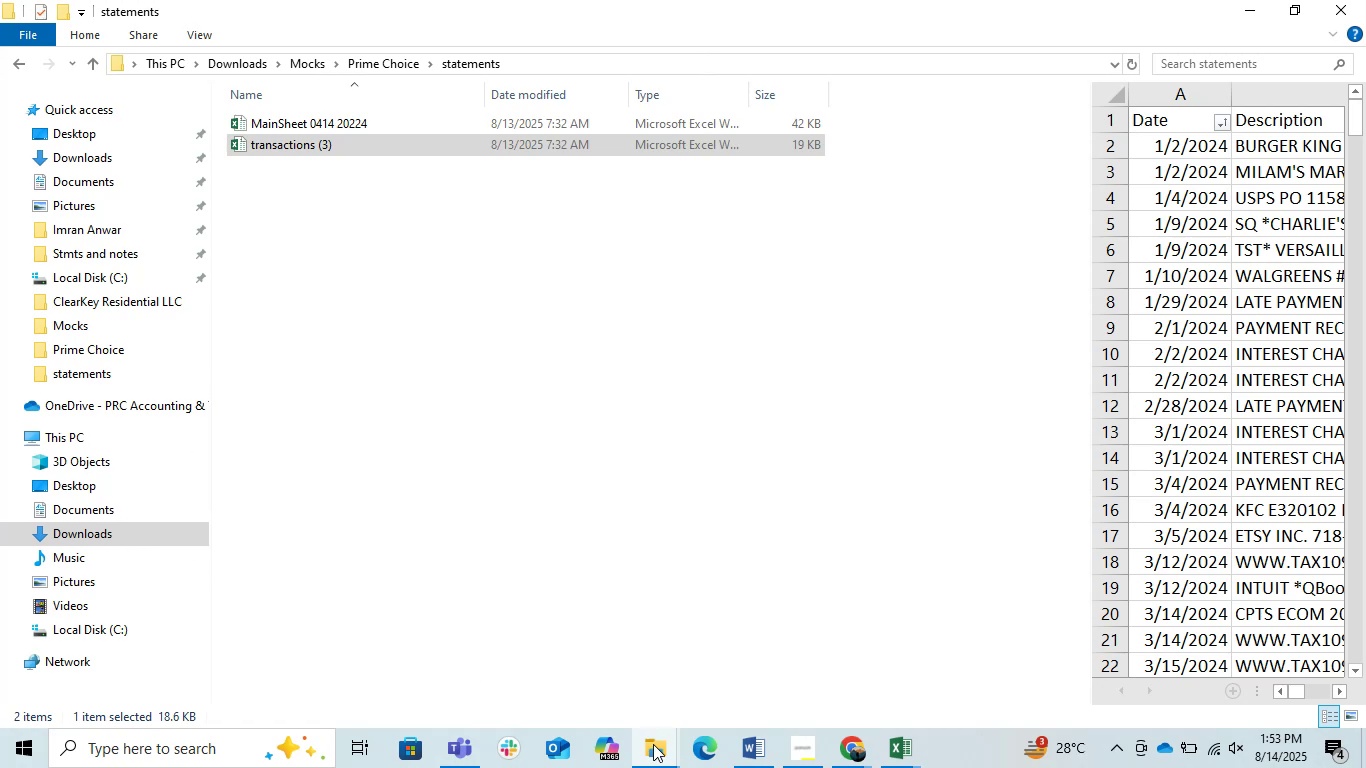 
left_click([666, 767])
 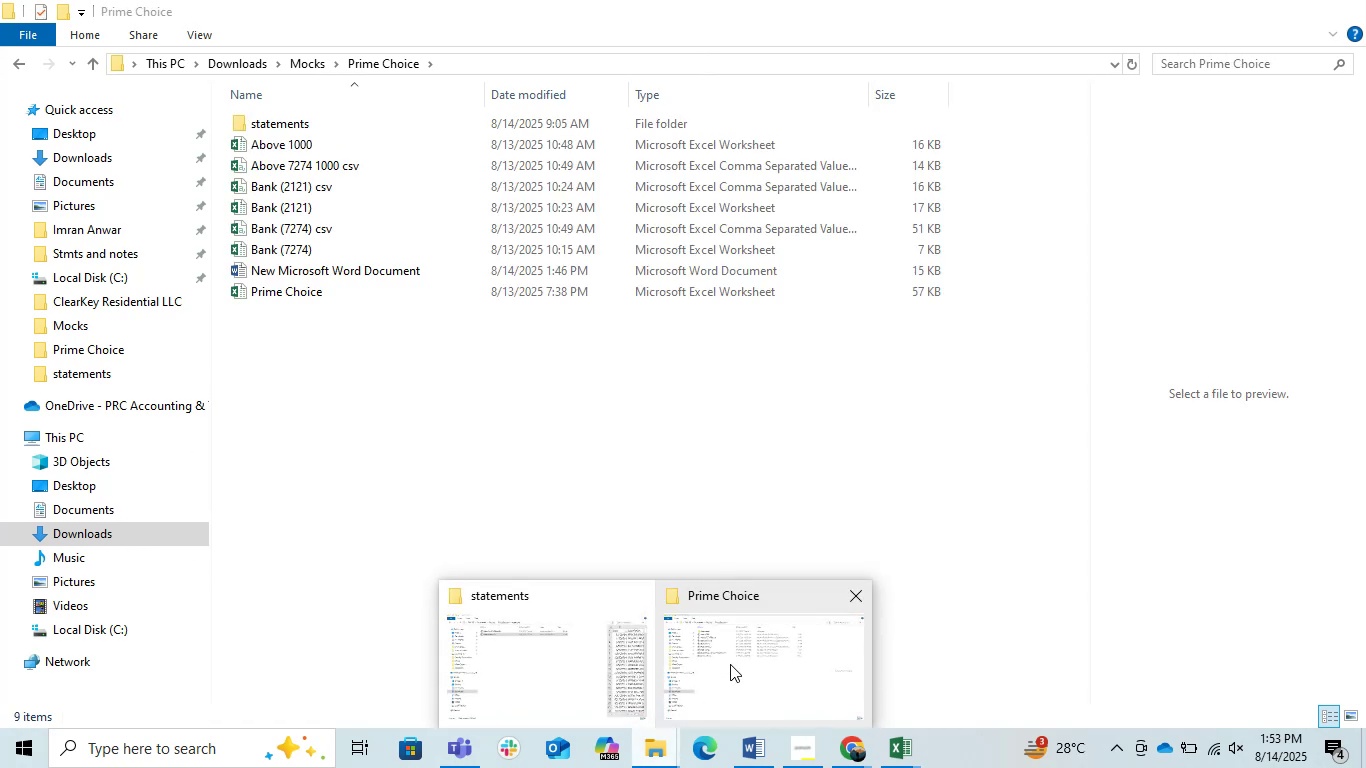 
left_click([699, 381])
 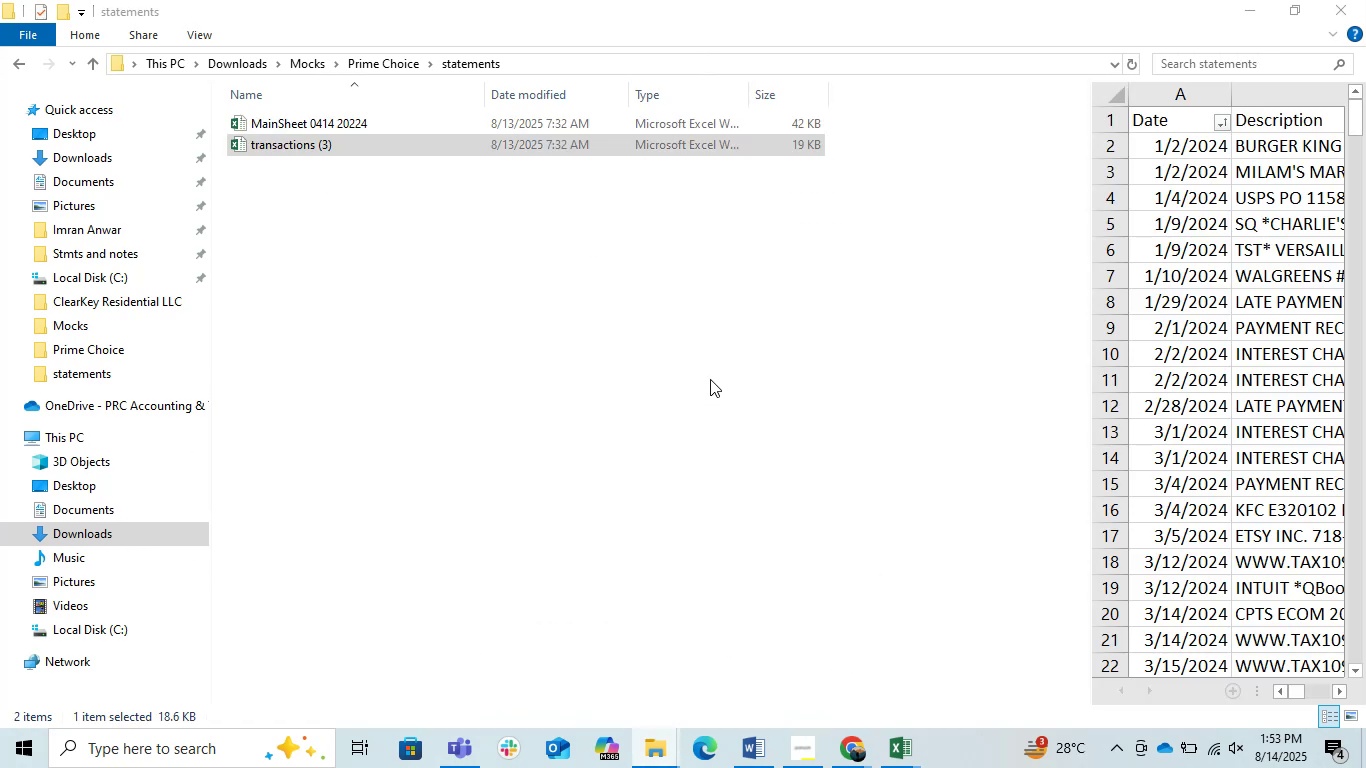 
wait(10.46)
 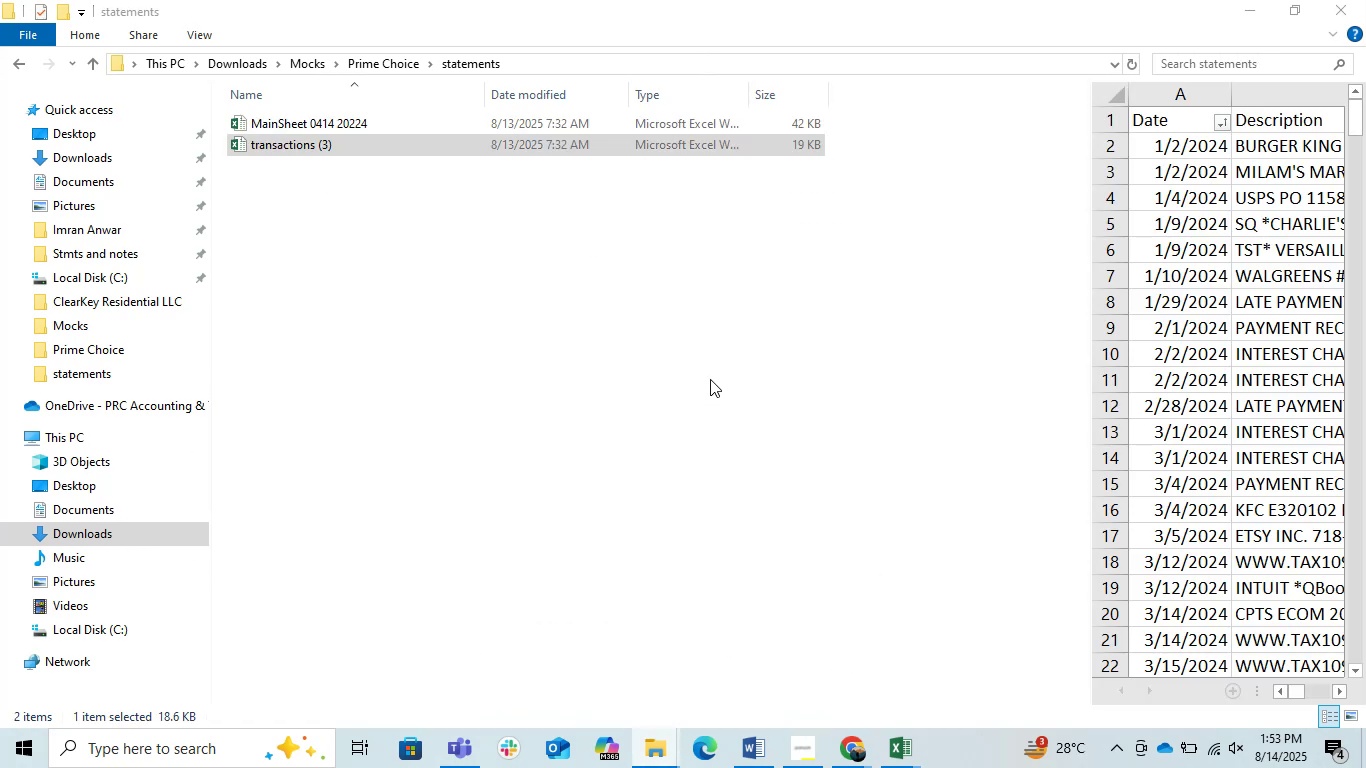 
left_click([710, 379])
 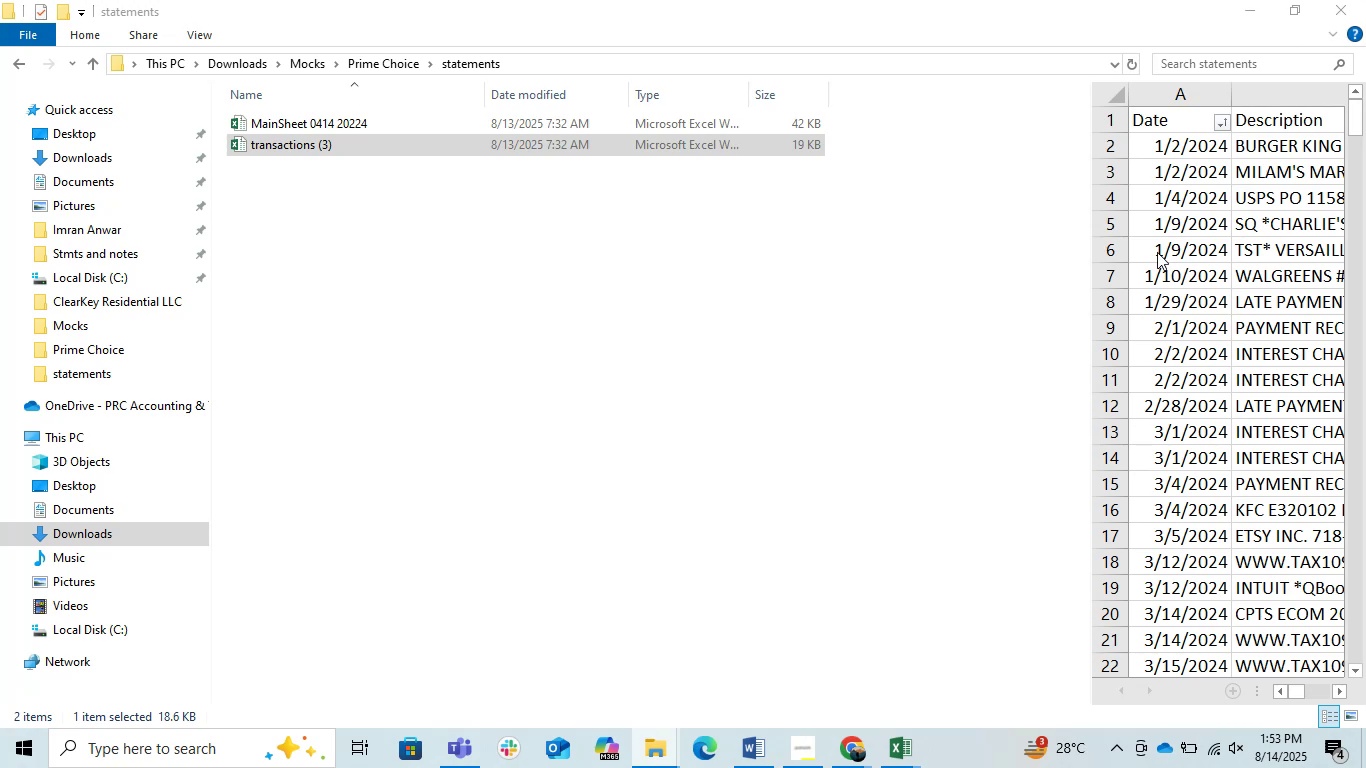 
double_click([433, 544])
 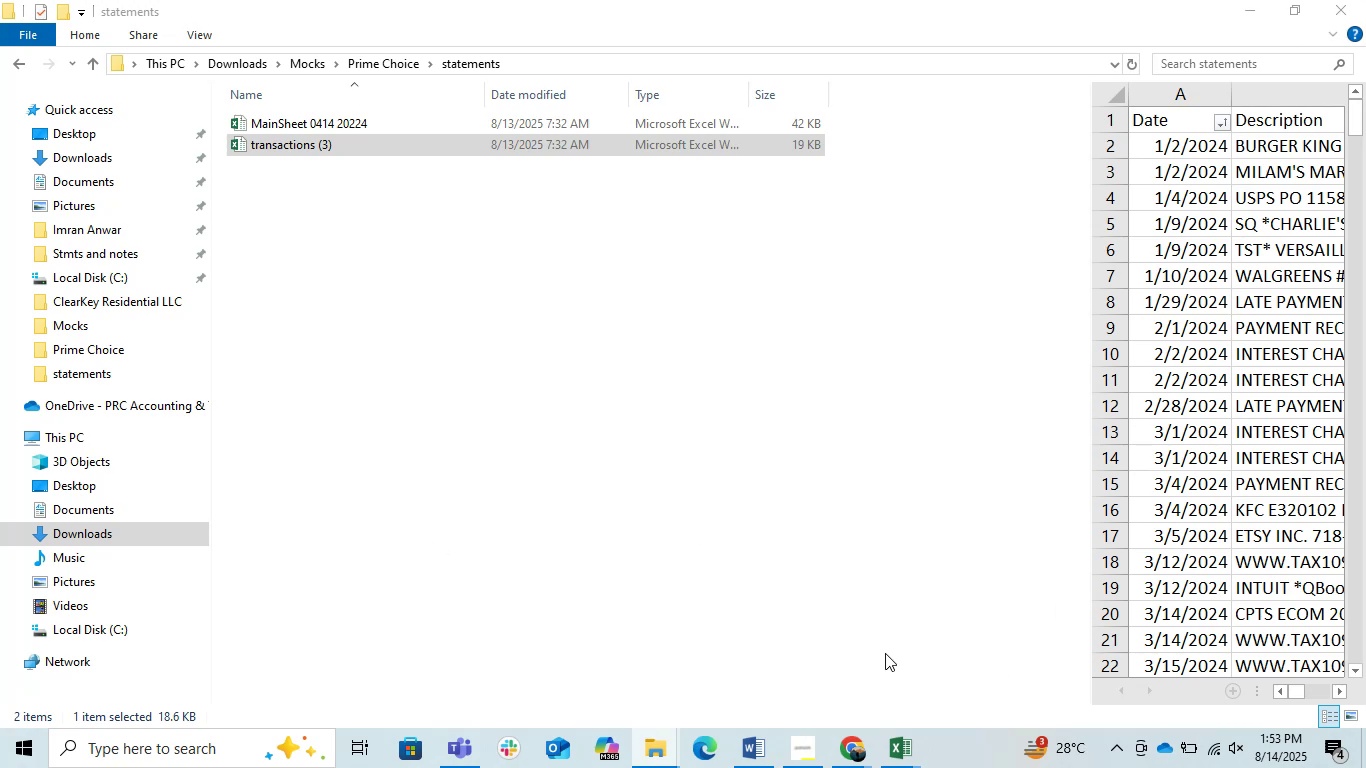 
left_click([625, 500])
 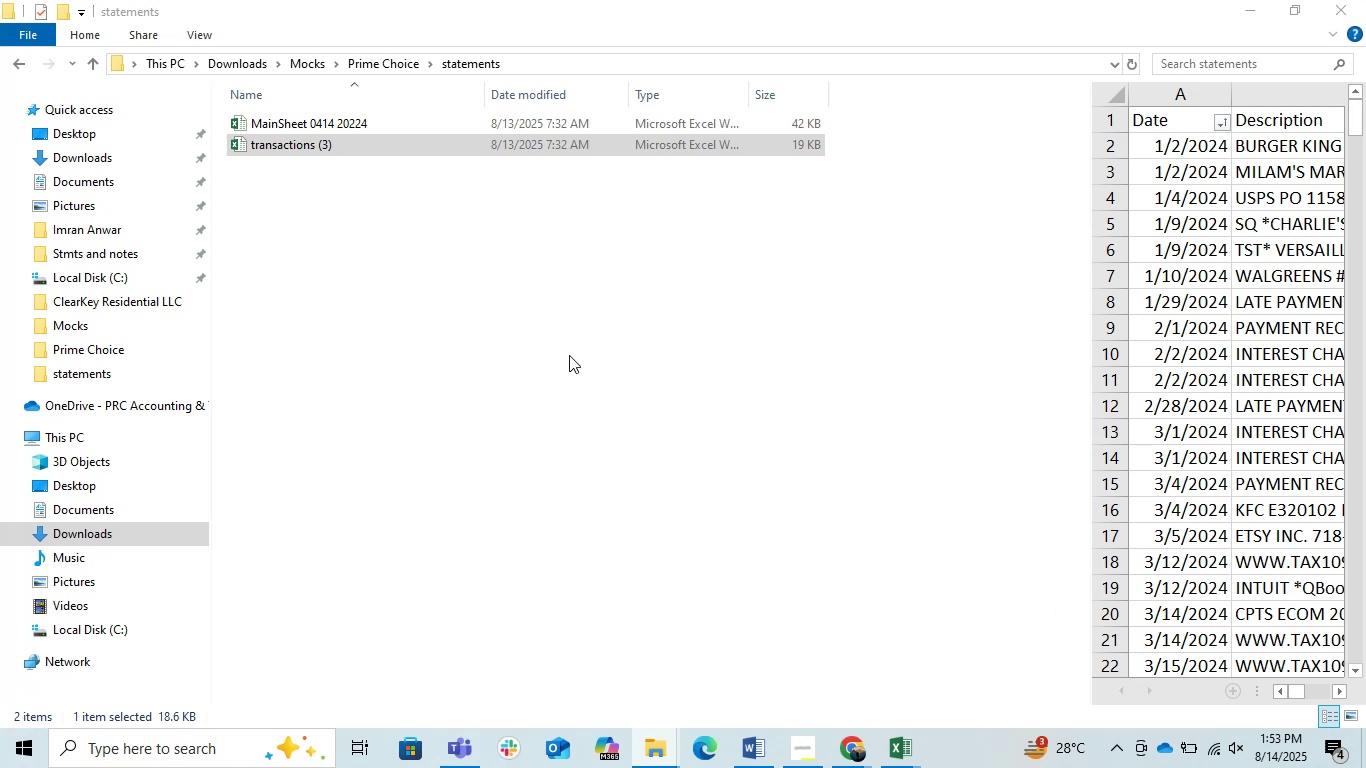 
left_click([569, 355])
 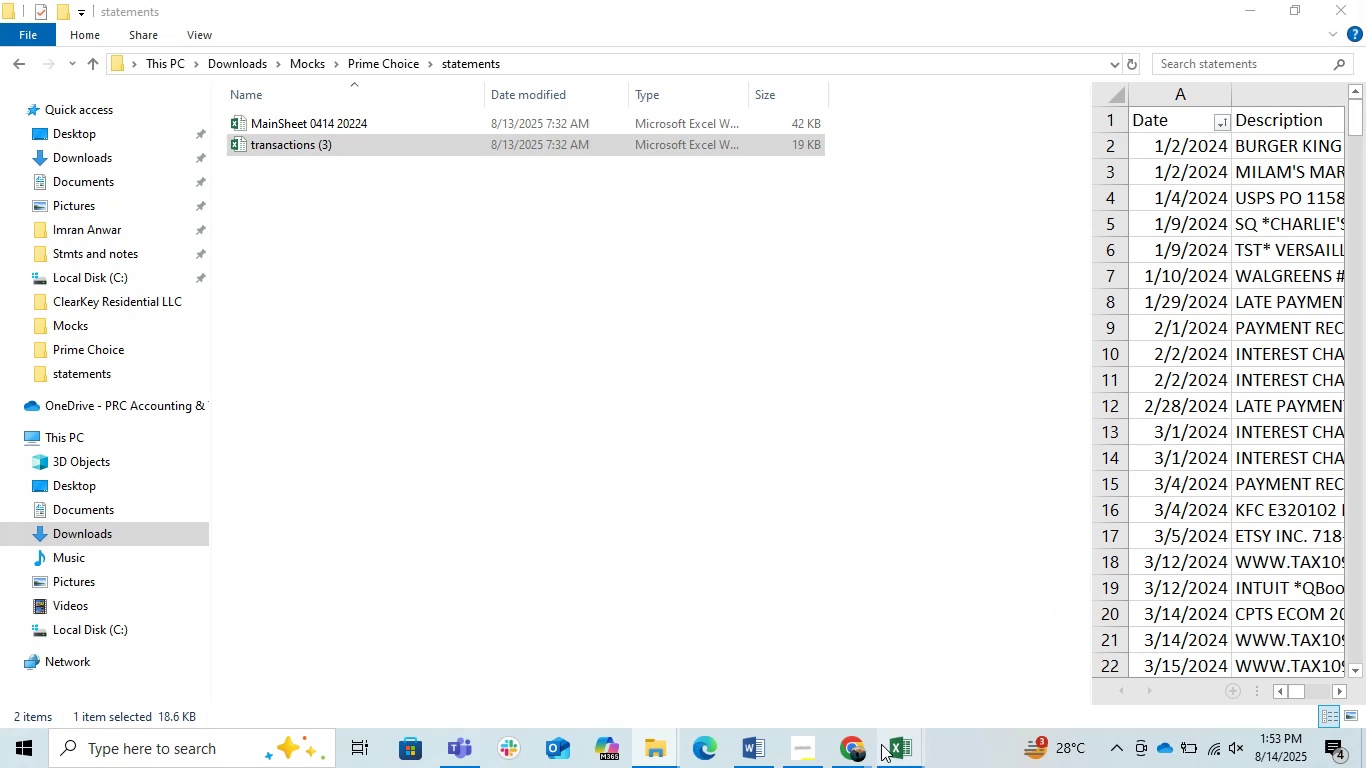 
left_click([850, 753])
 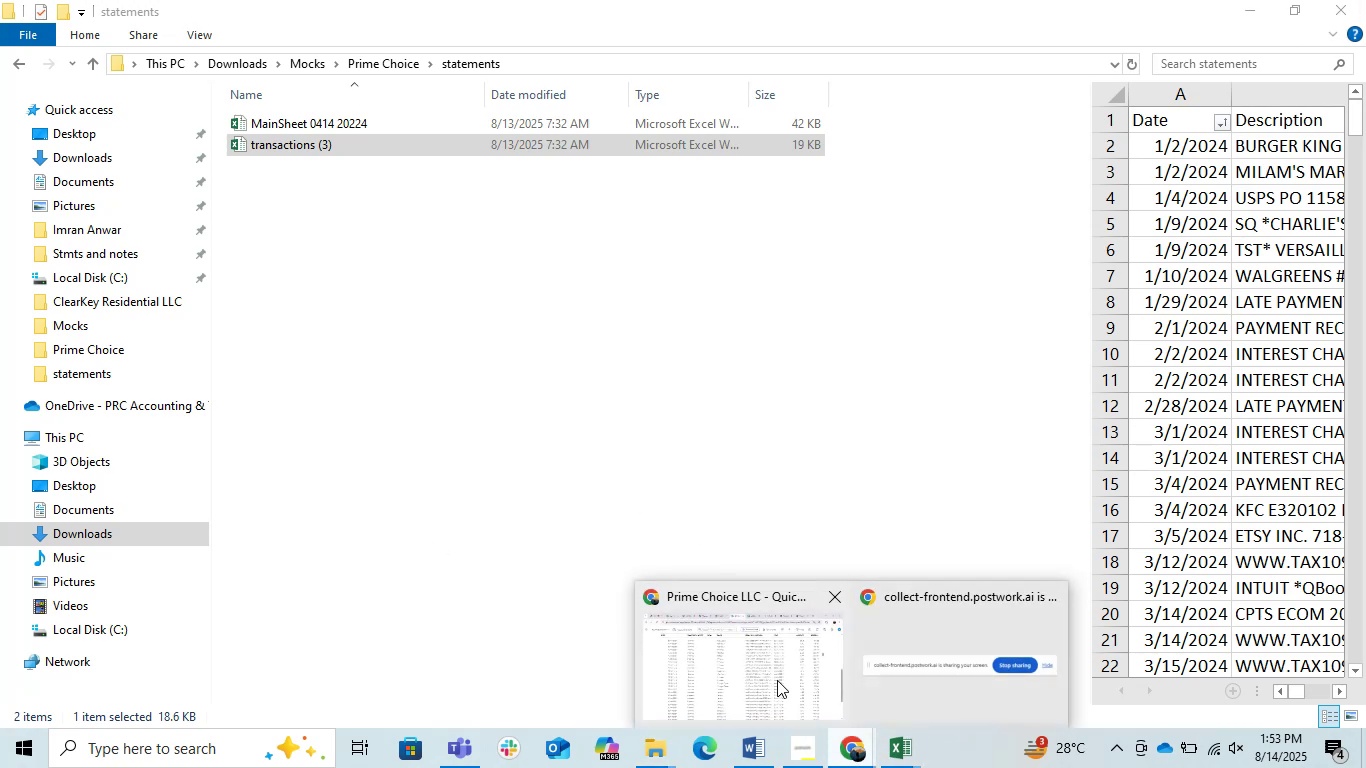 
left_click([768, 680])
 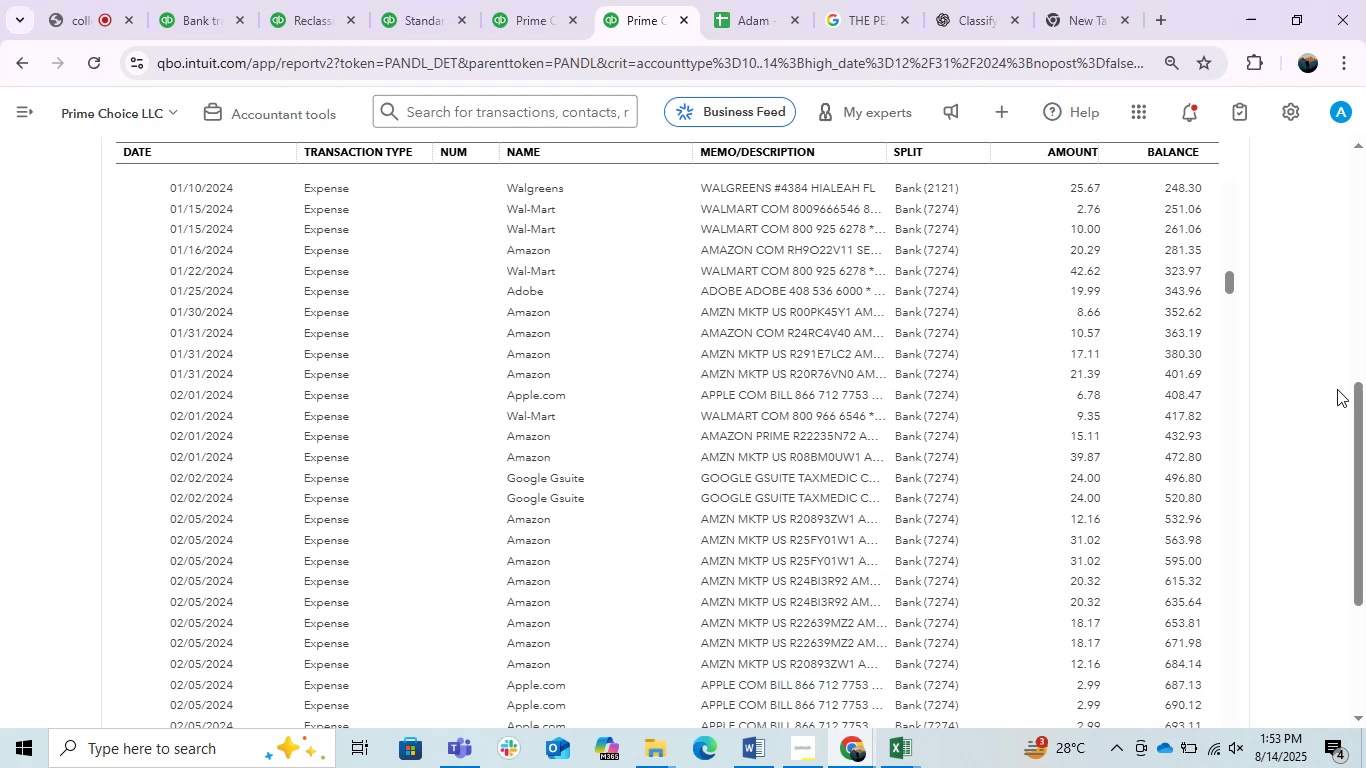 
scroll: coordinate [1344, 408], scroll_direction: none, amount: 0.0
 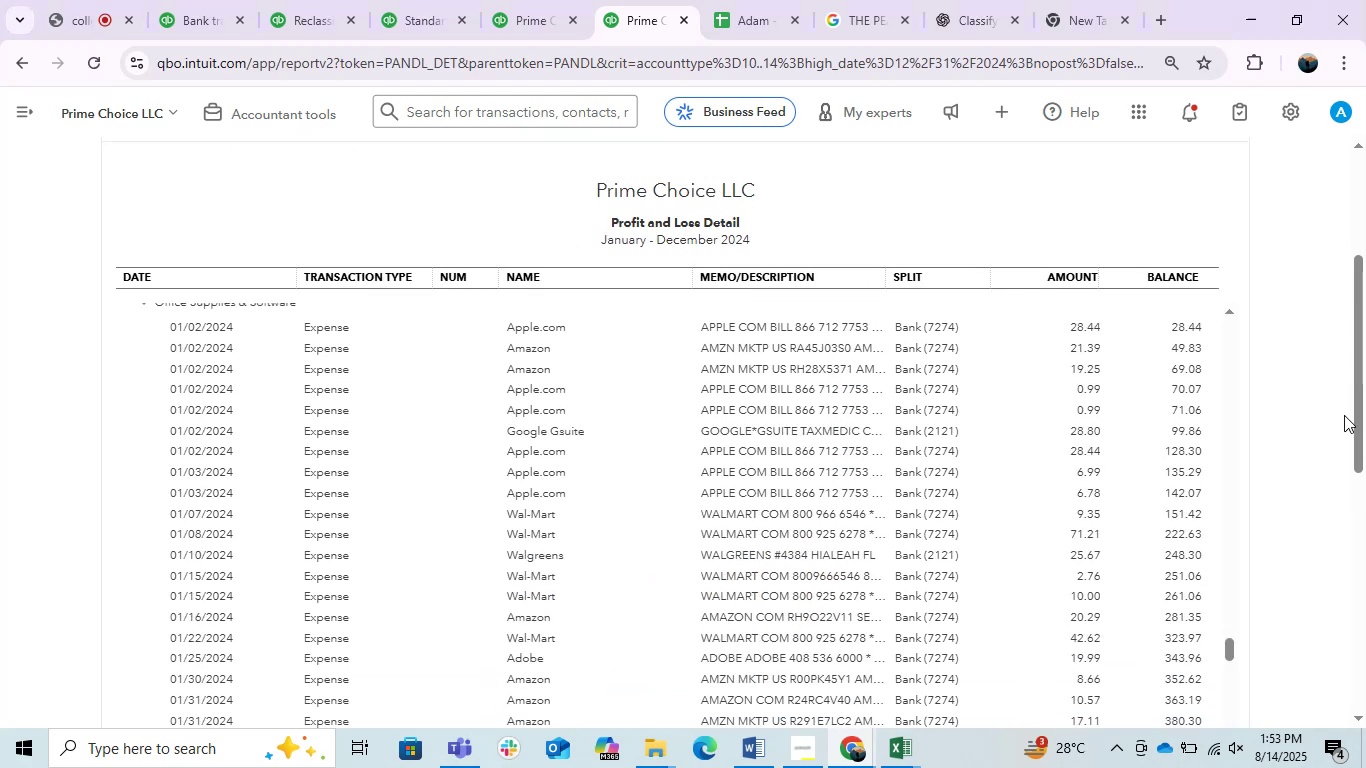 
wait(11.09)
 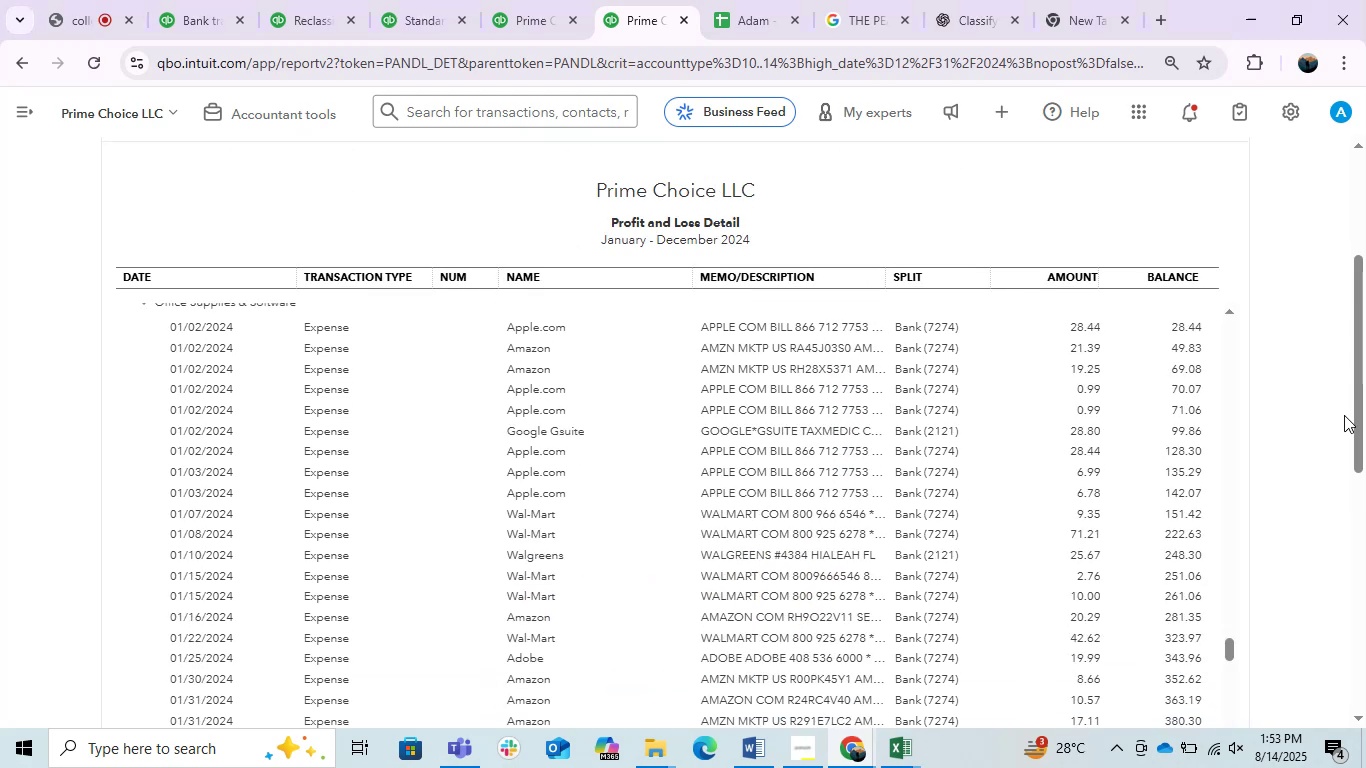 
left_click_drag(start_coordinate=[881, 284], to_coordinate=[1070, 319])
 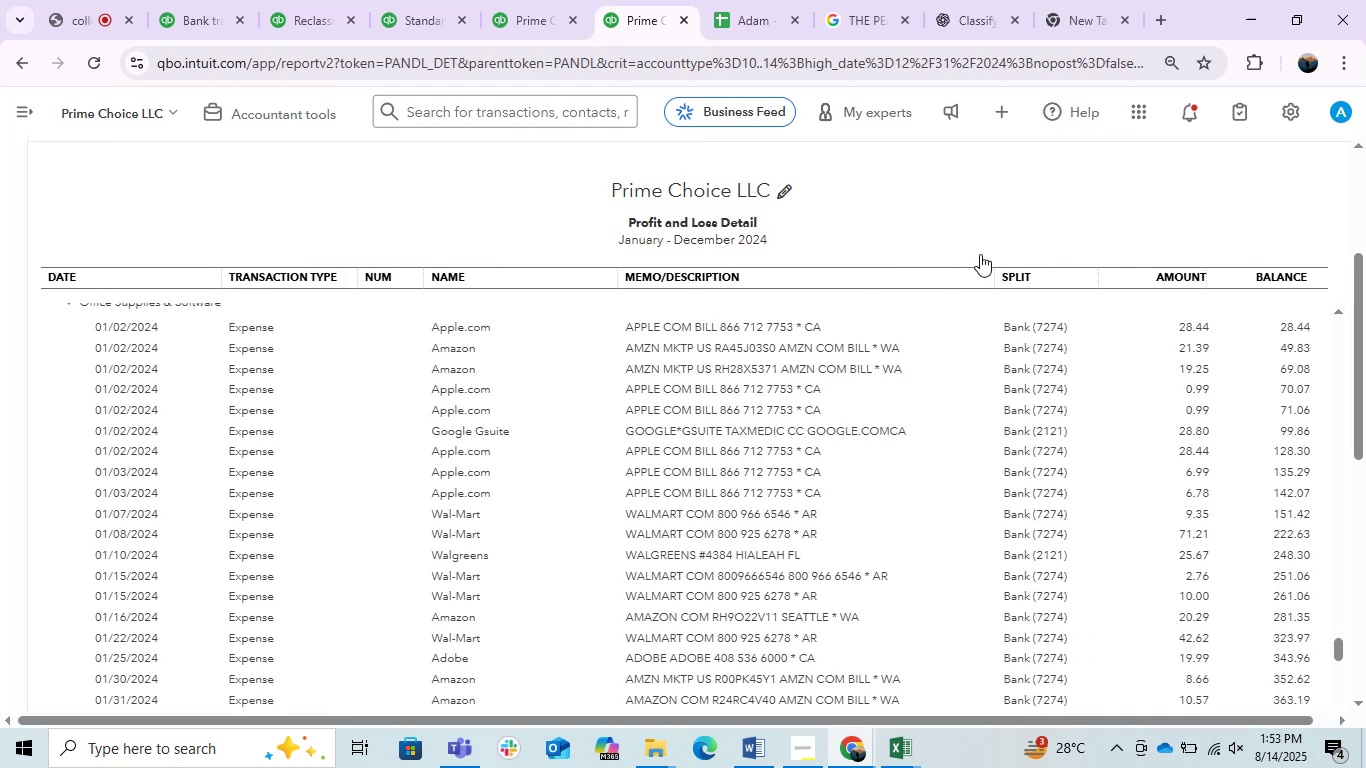 
left_click_drag(start_coordinate=[986, 276], to_coordinate=[944, 276])
 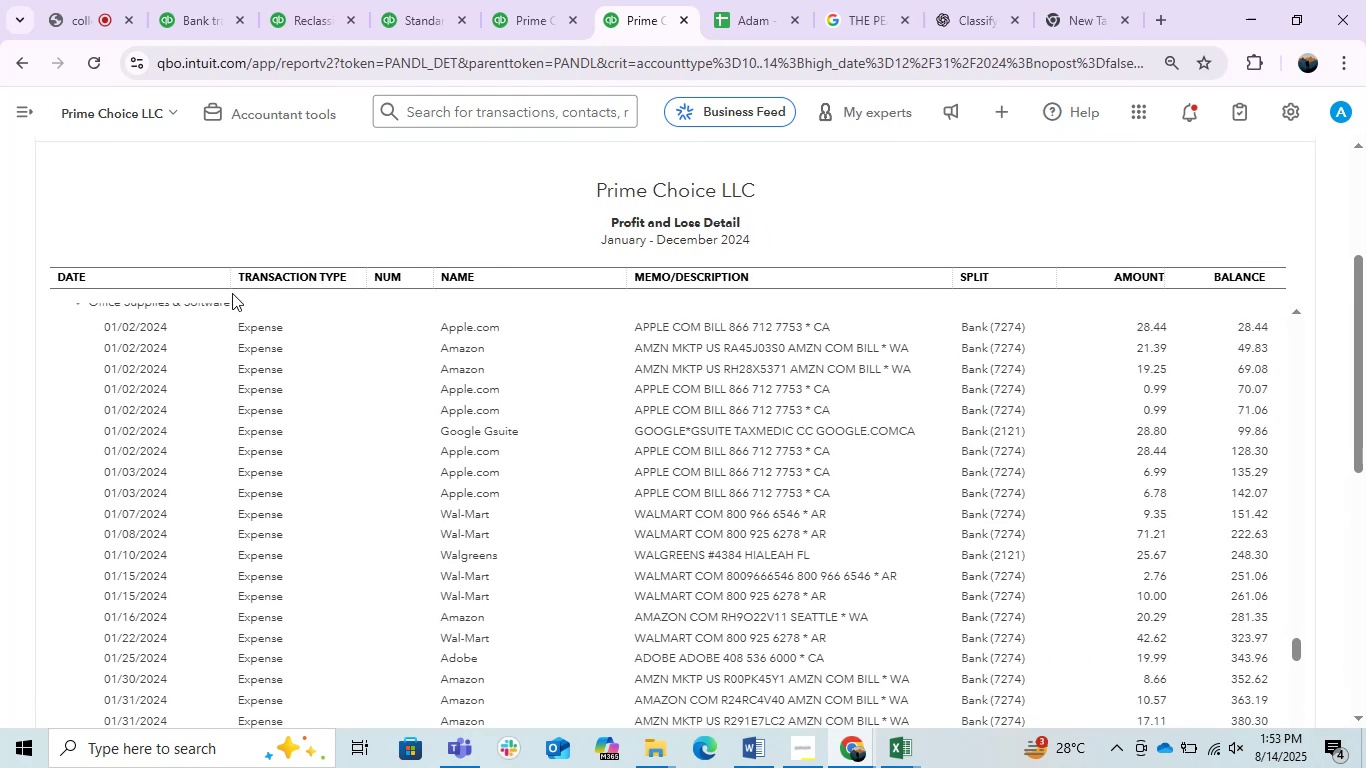 
left_click_drag(start_coordinate=[228, 279], to_coordinate=[192, 279])
 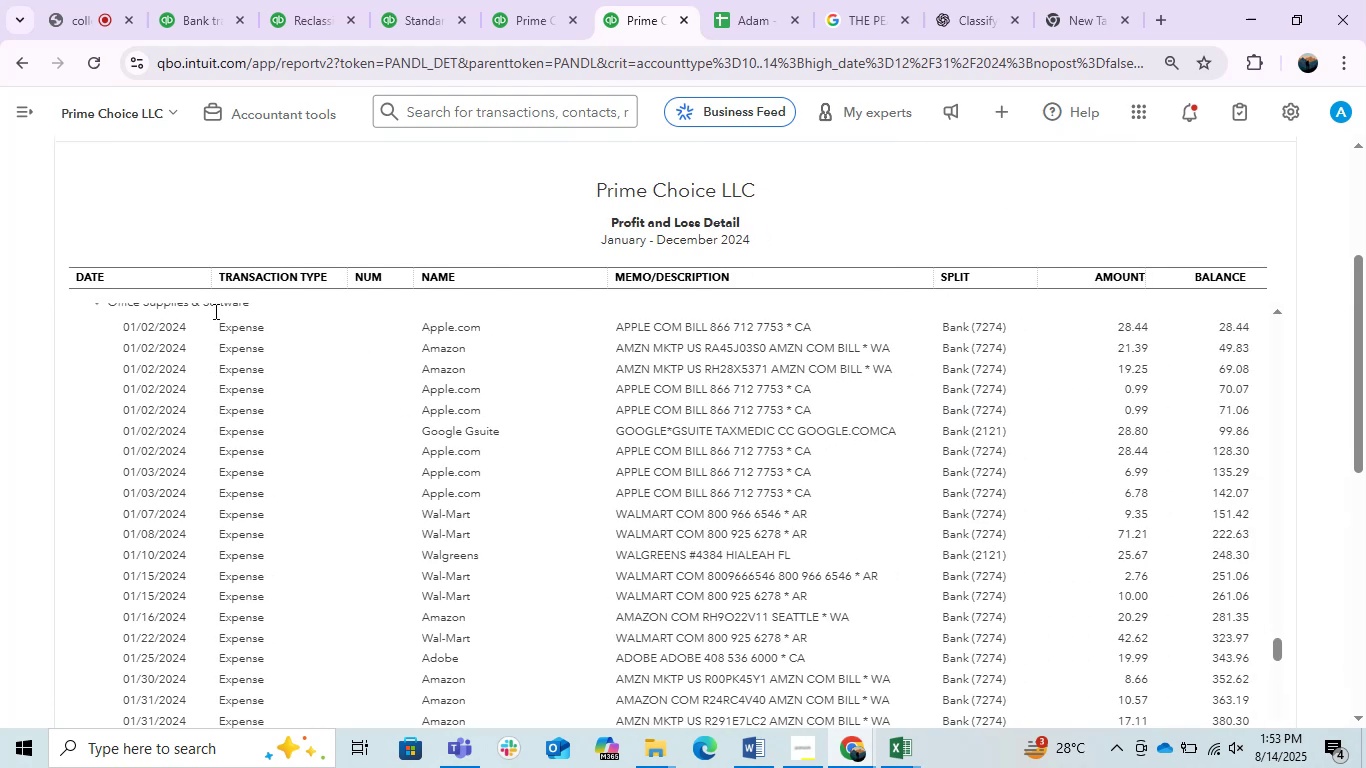 
scroll: coordinate [348, 523], scroll_direction: up, amount: 4.0
 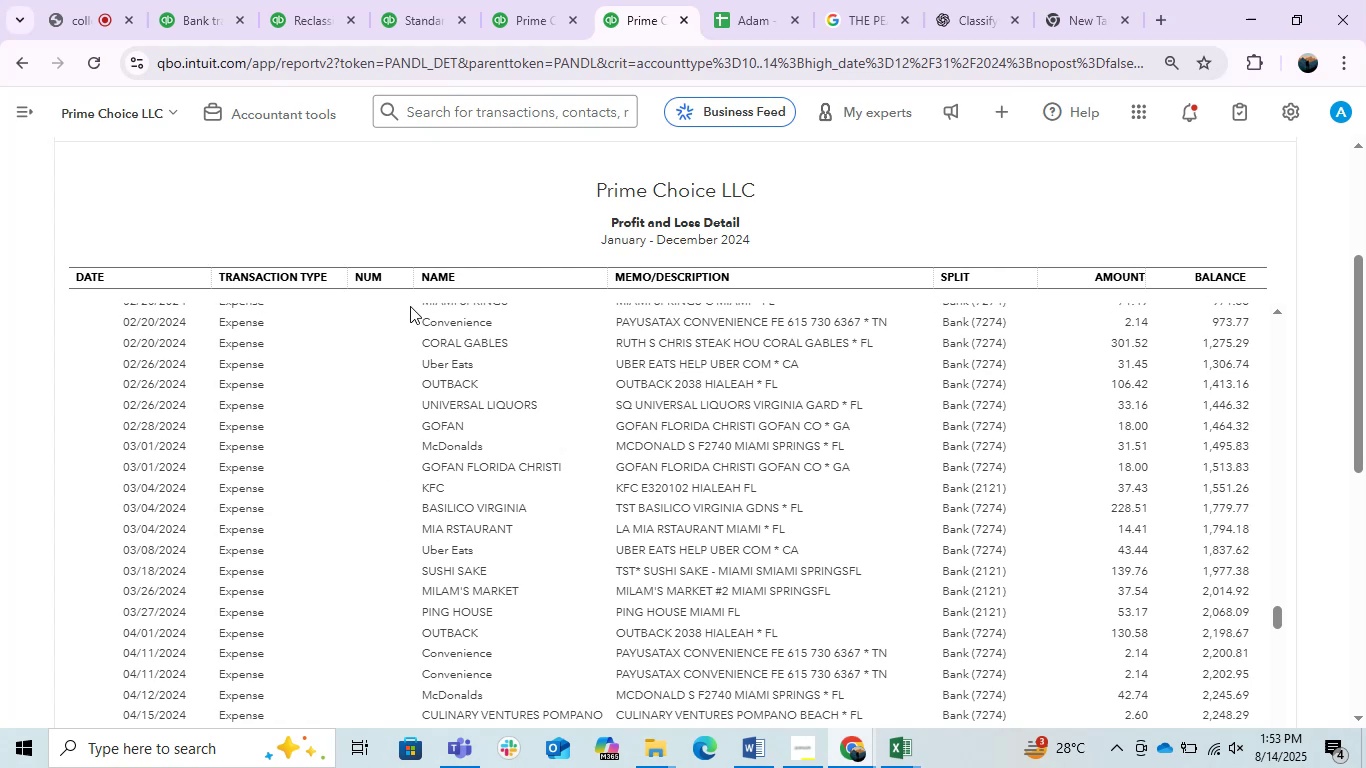 
left_click_drag(start_coordinate=[405, 281], to_coordinate=[379, 290])
 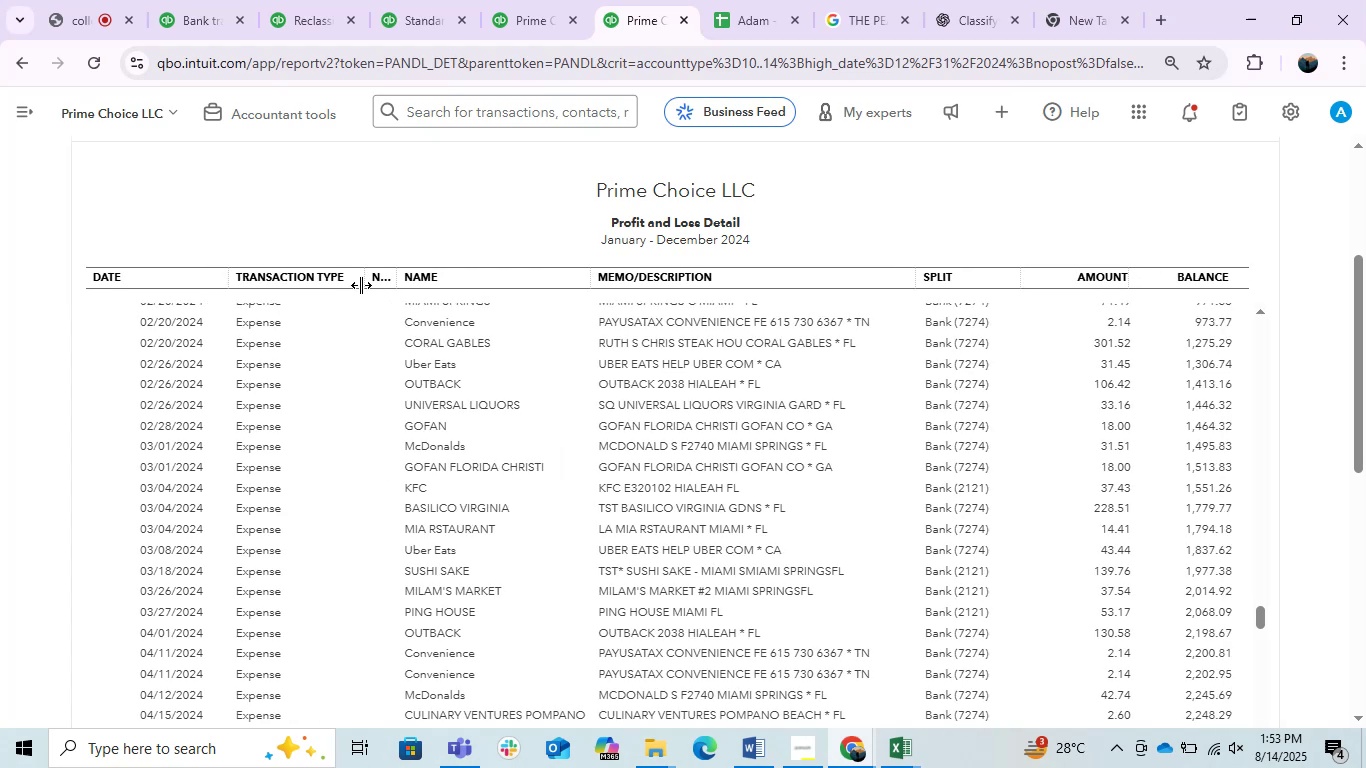 
left_click_drag(start_coordinate=[361, 285], to_coordinate=[316, 284])
 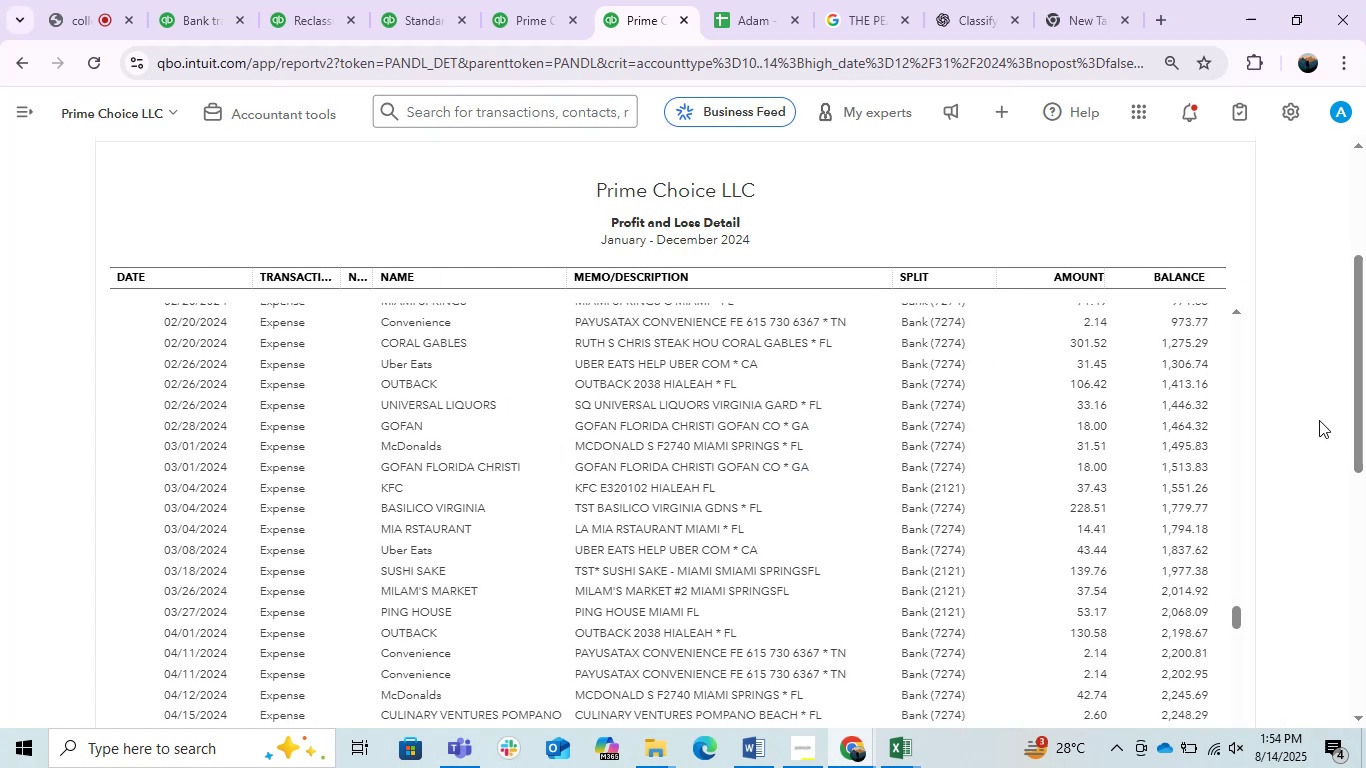 
left_click([1347, 304])
 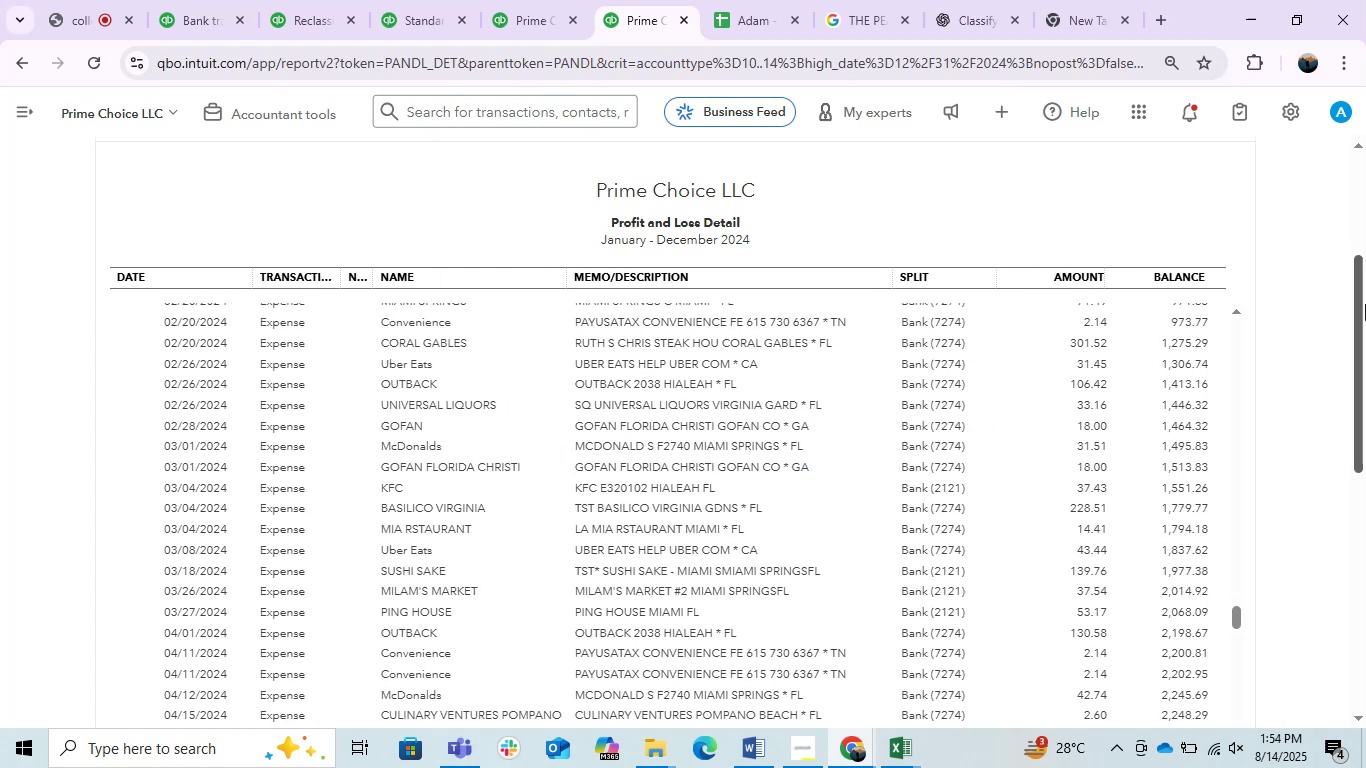 
left_click_drag(start_coordinate=[1365, 304], to_coordinate=[1357, 234])
 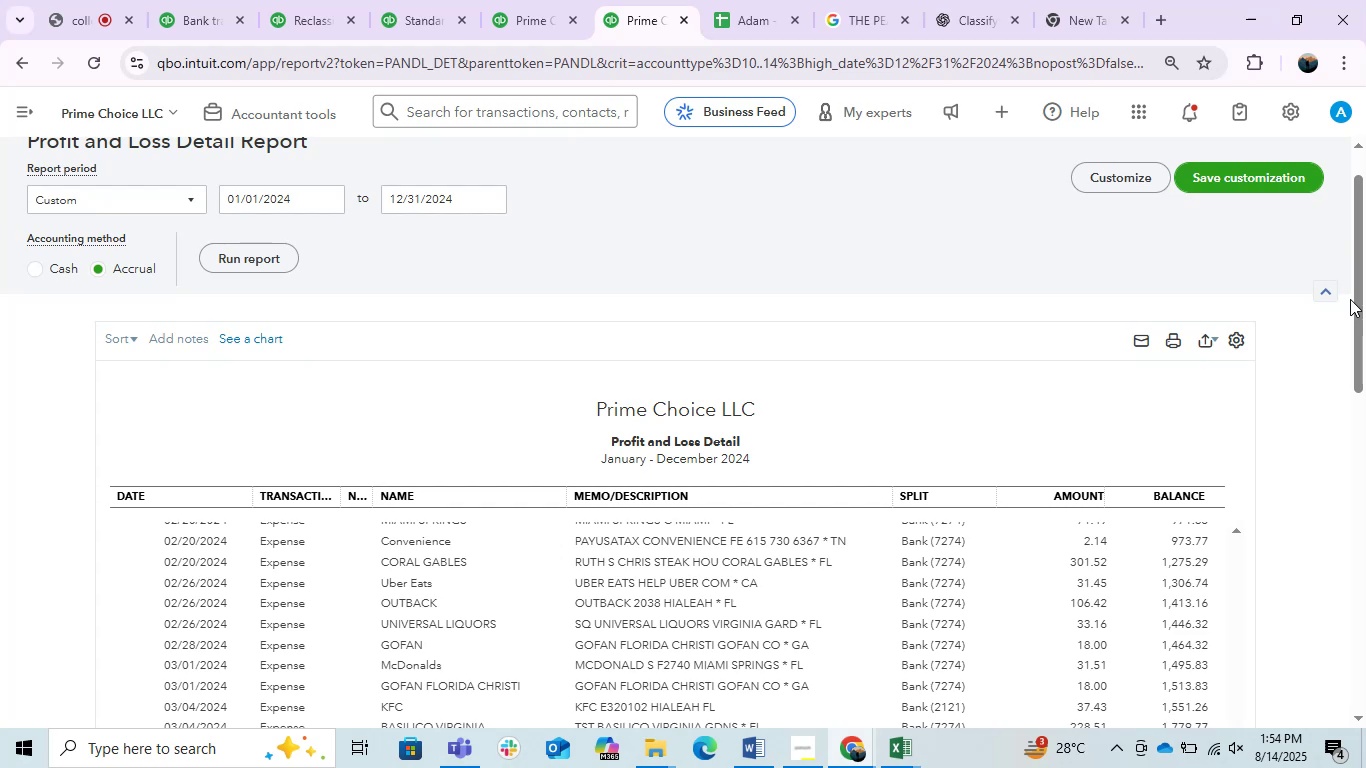 
wait(8.43)
 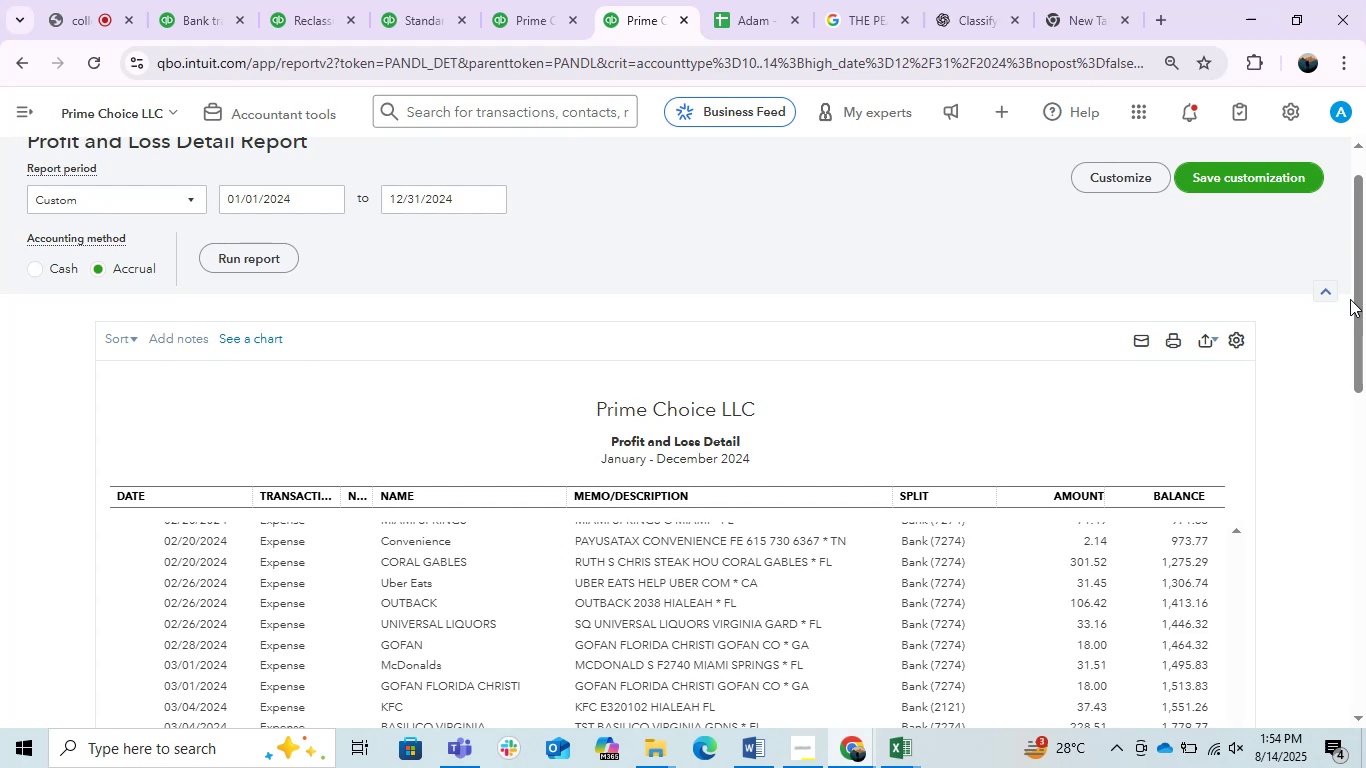 
scroll: coordinate [859, 502], scroll_direction: up, amount: 3.0
 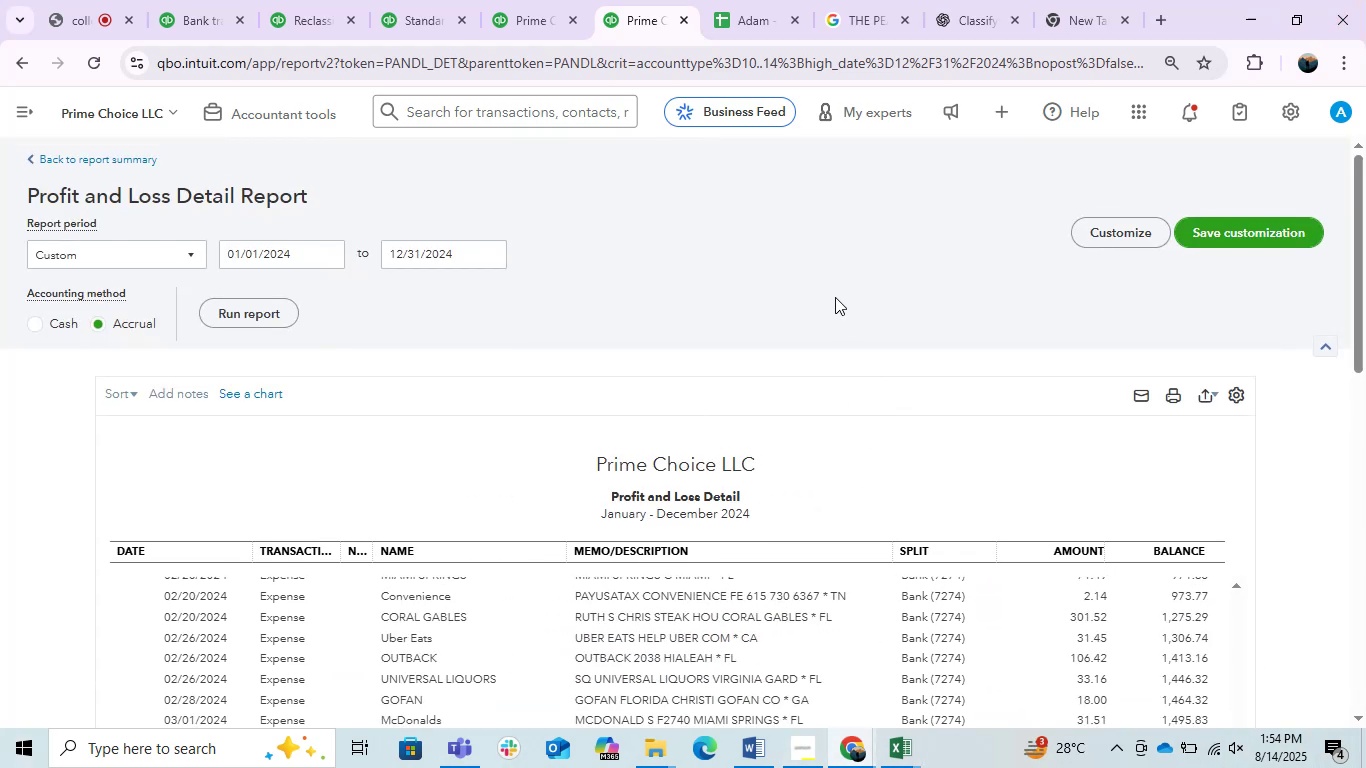 
left_click([835, 297])
 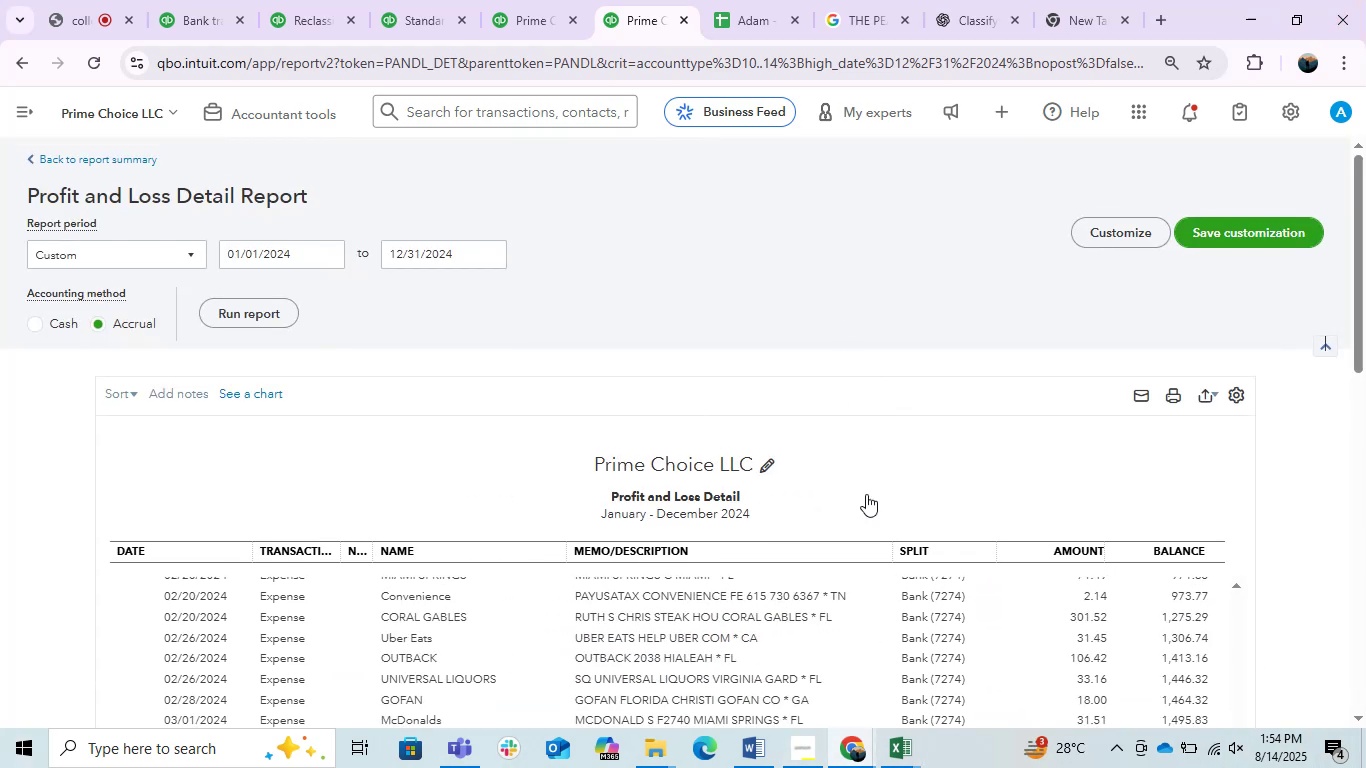 
scroll: coordinate [866, 500], scroll_direction: up, amount: 2.0
 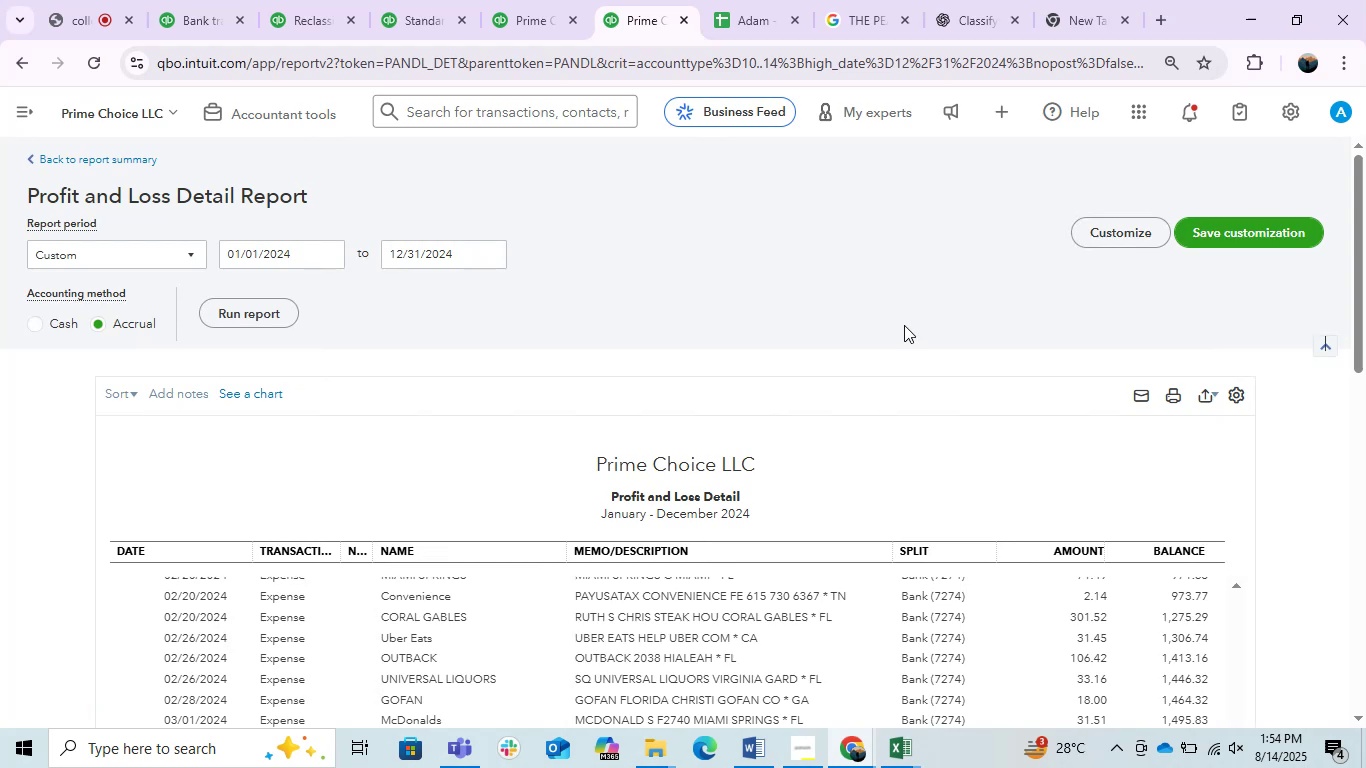 
left_click([904, 325])
 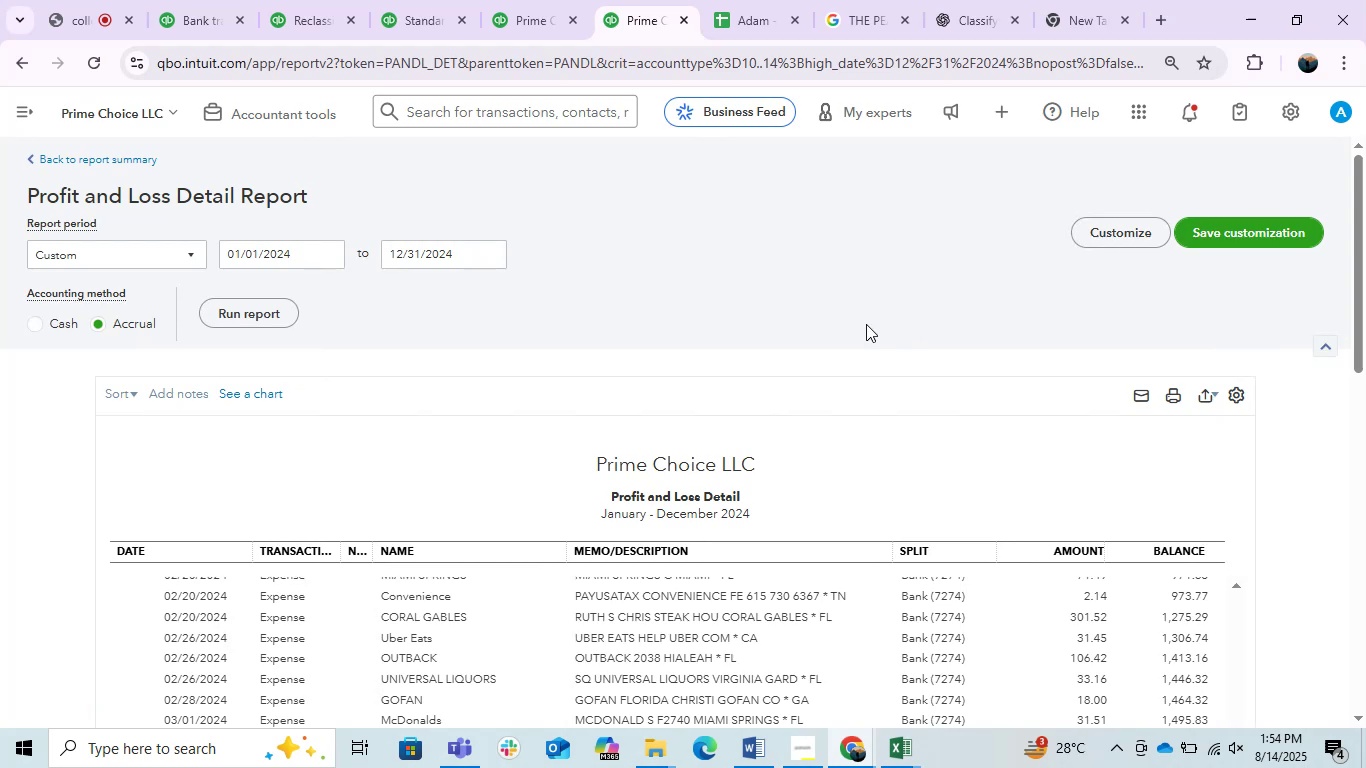 
scroll: coordinate [564, 340], scroll_direction: down, amount: 5.0
 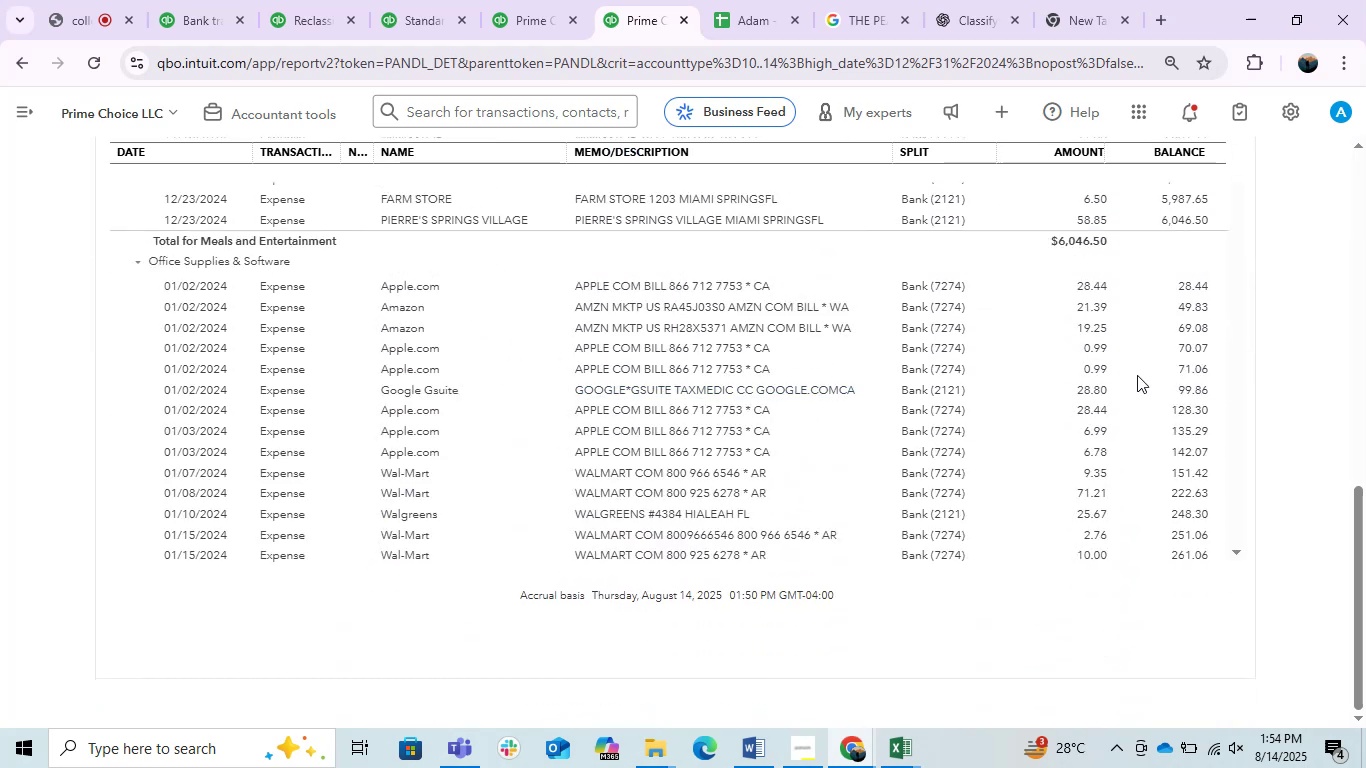 
scroll: coordinate [1342, 338], scroll_direction: up, amount: 1.0
 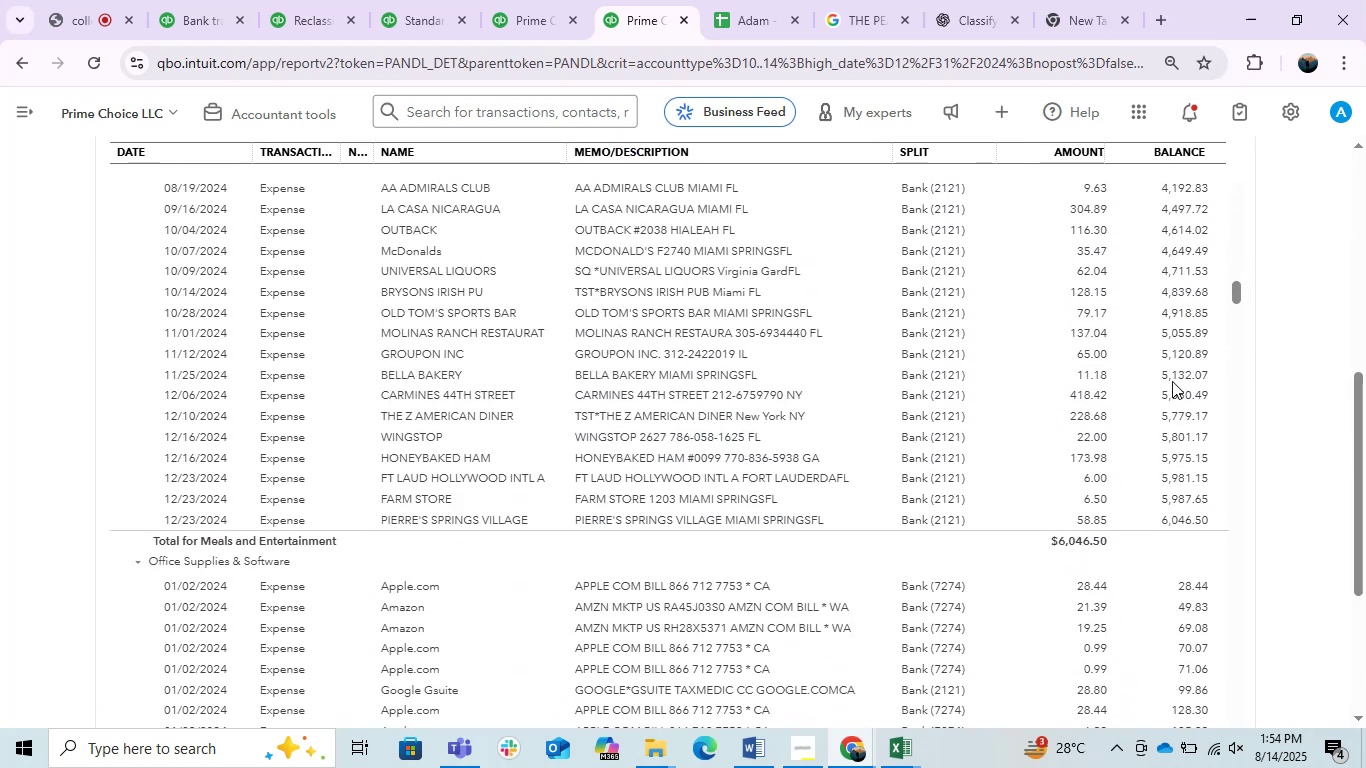 
scroll: coordinate [875, 429], scroll_direction: down, amount: 4.0
 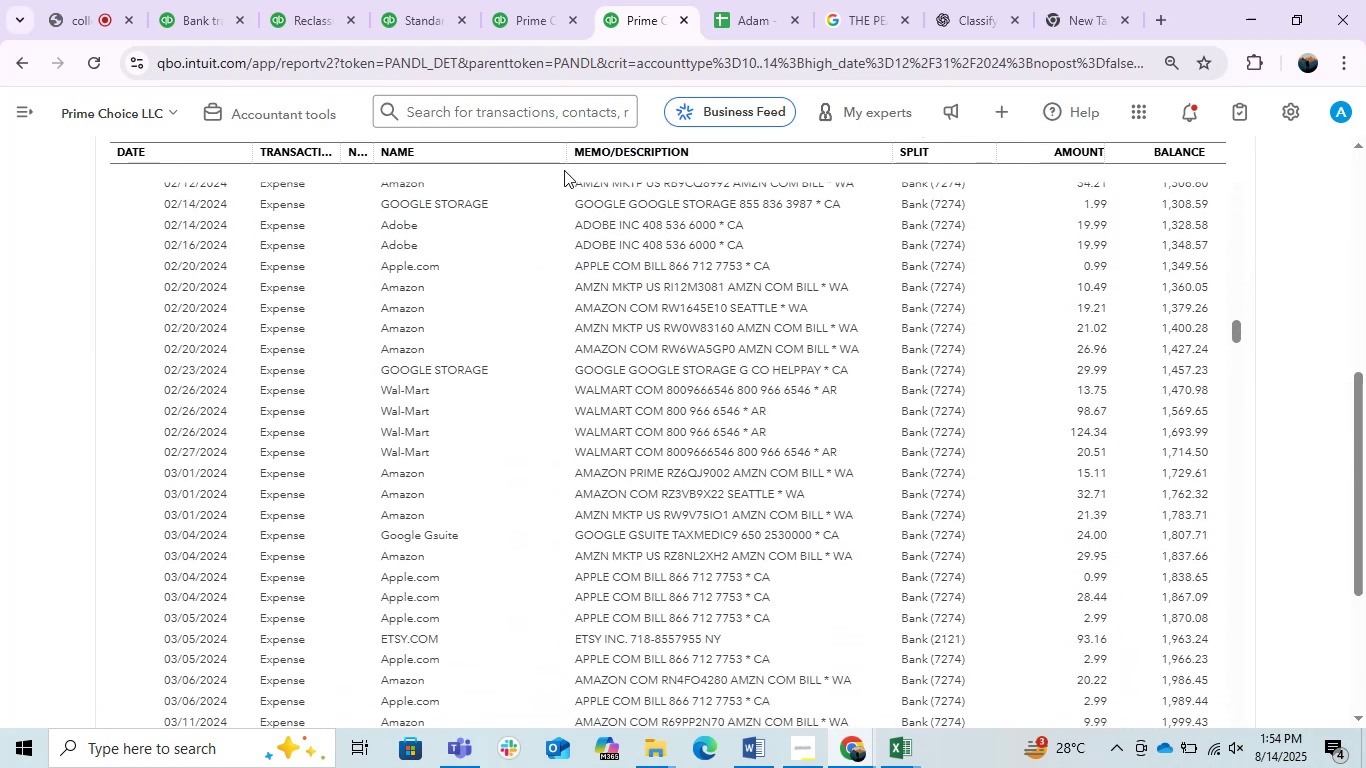 
left_click_drag(start_coordinate=[558, 152], to_coordinate=[489, 163])
 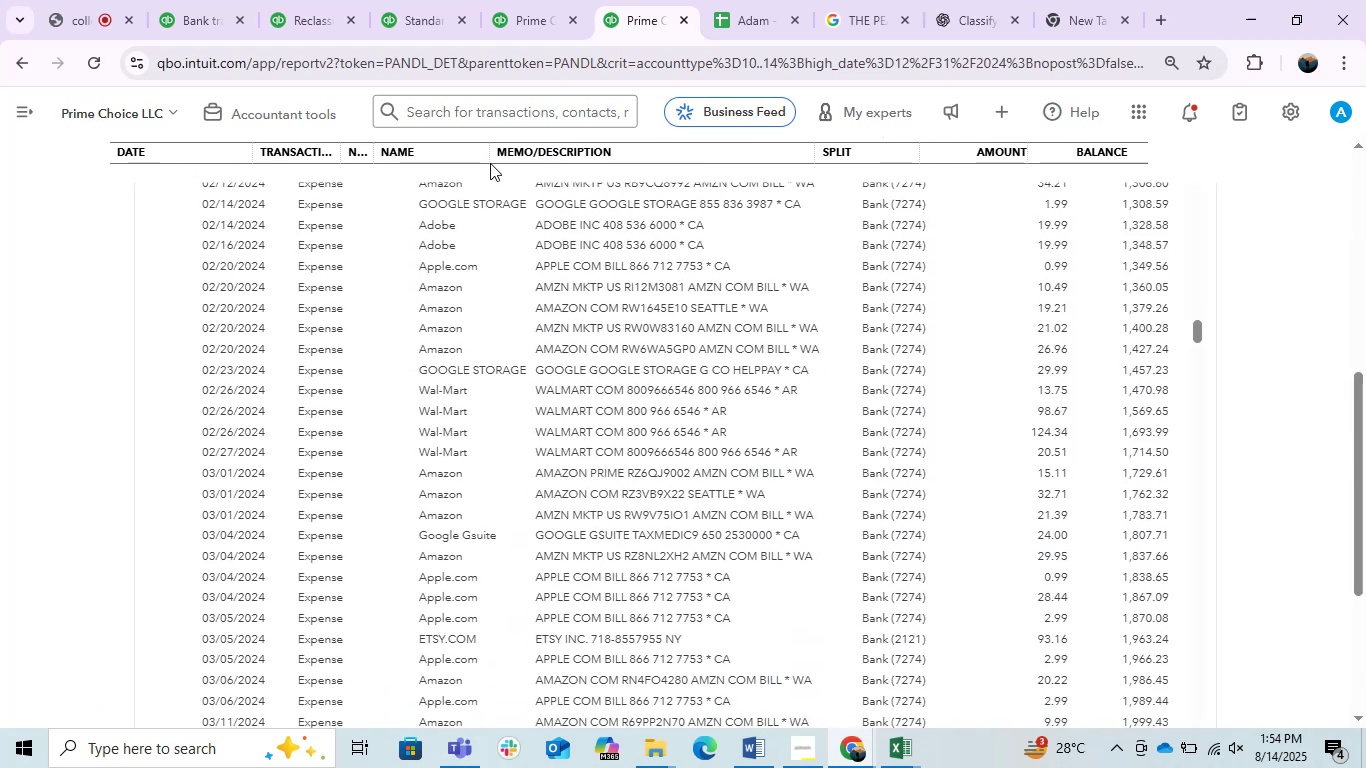 
left_click_drag(start_coordinate=[487, 163], to_coordinate=[557, 167])
 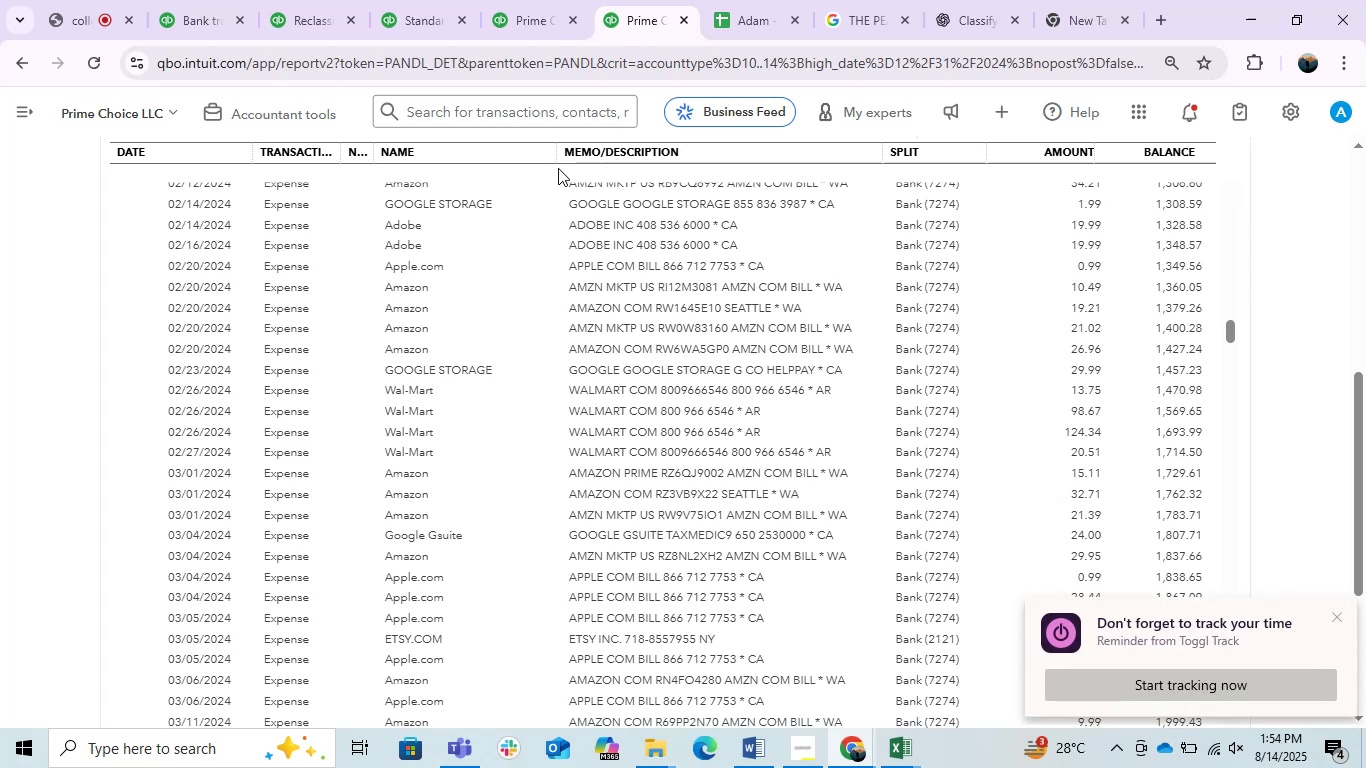 
wait(34.99)
 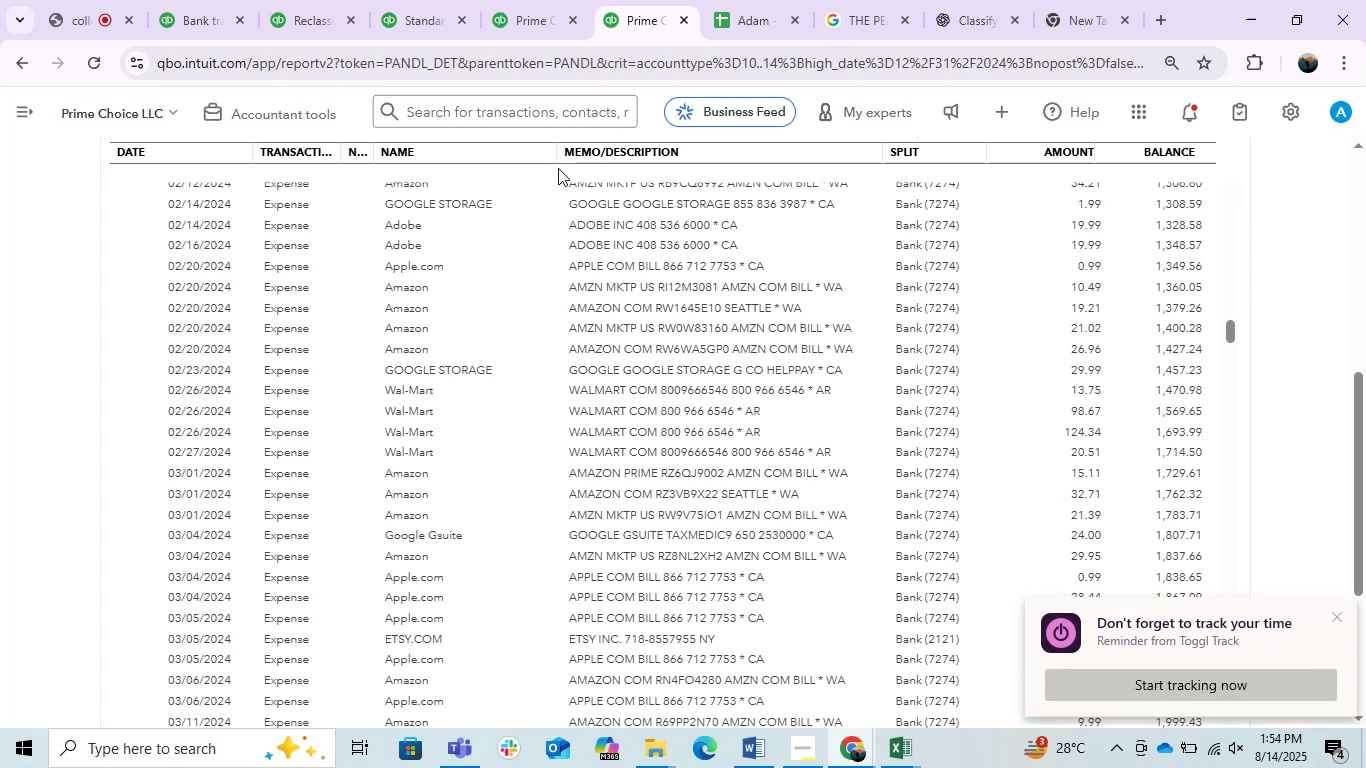 
left_click([1333, 619])
 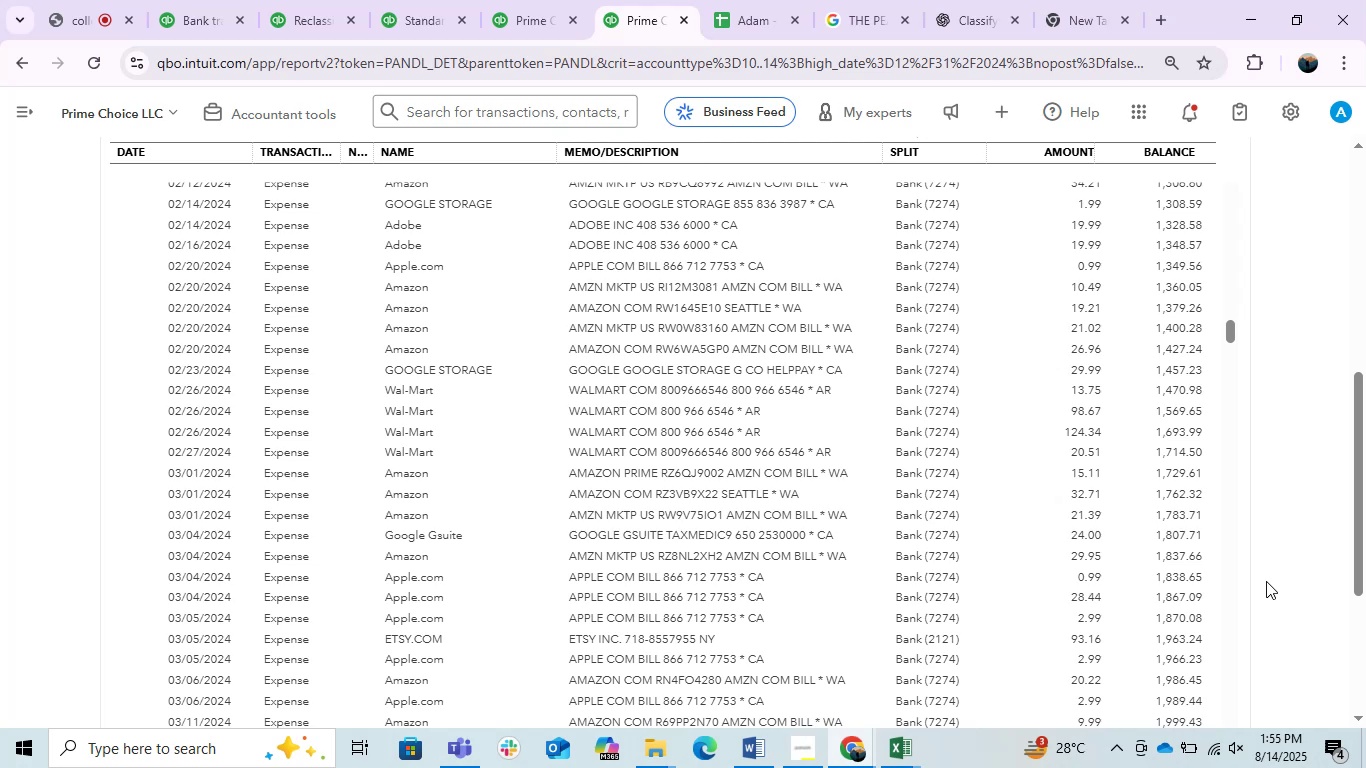 
wait(16.8)
 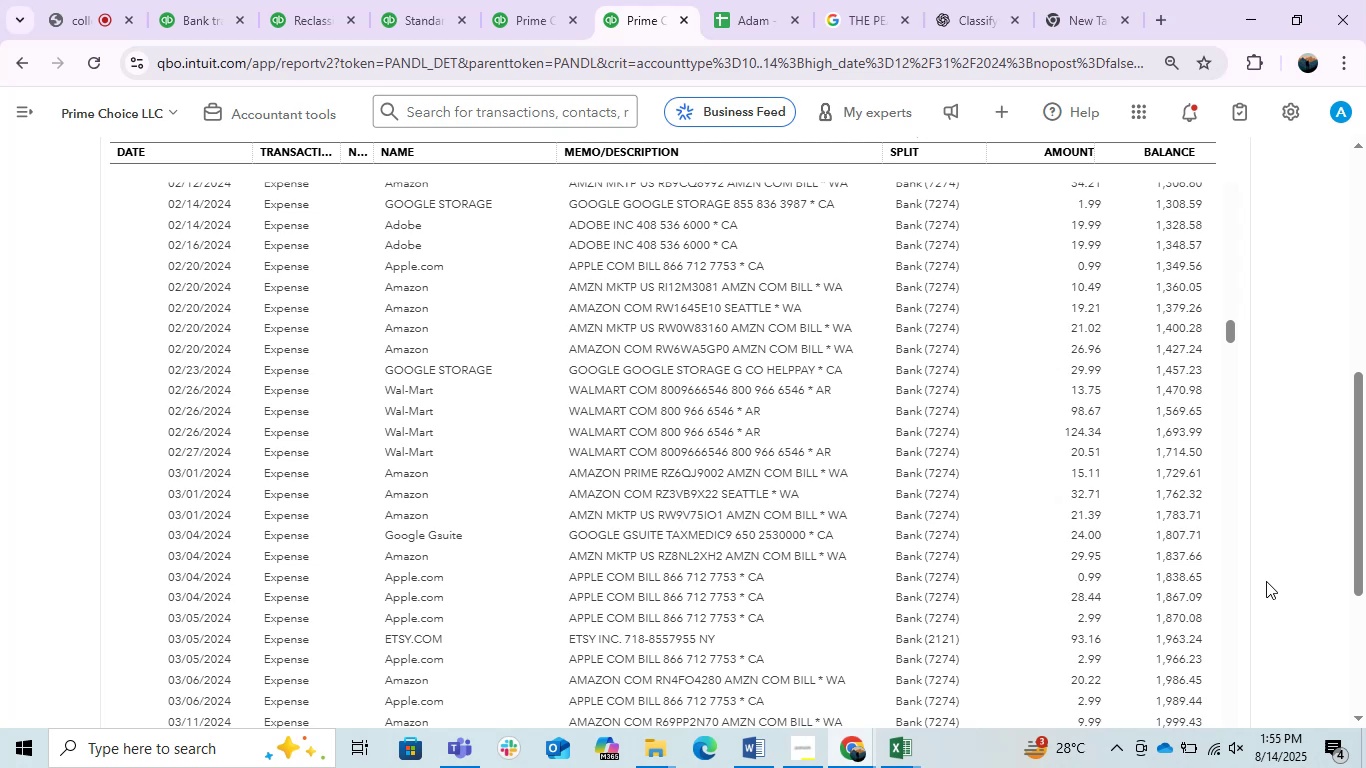 
scroll: coordinate [642, 469], scroll_direction: down, amount: 2.0
 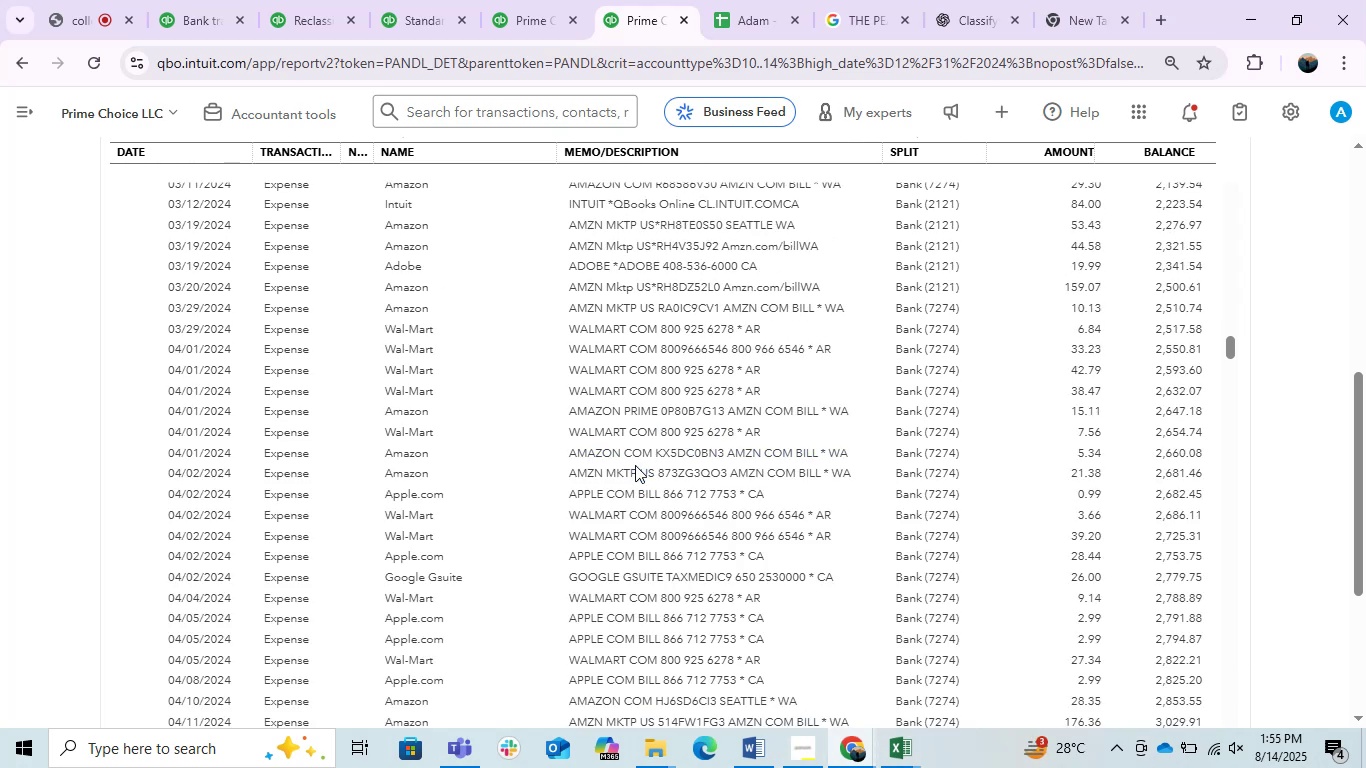 
scroll: coordinate [635, 465], scroll_direction: up, amount: 5.0
 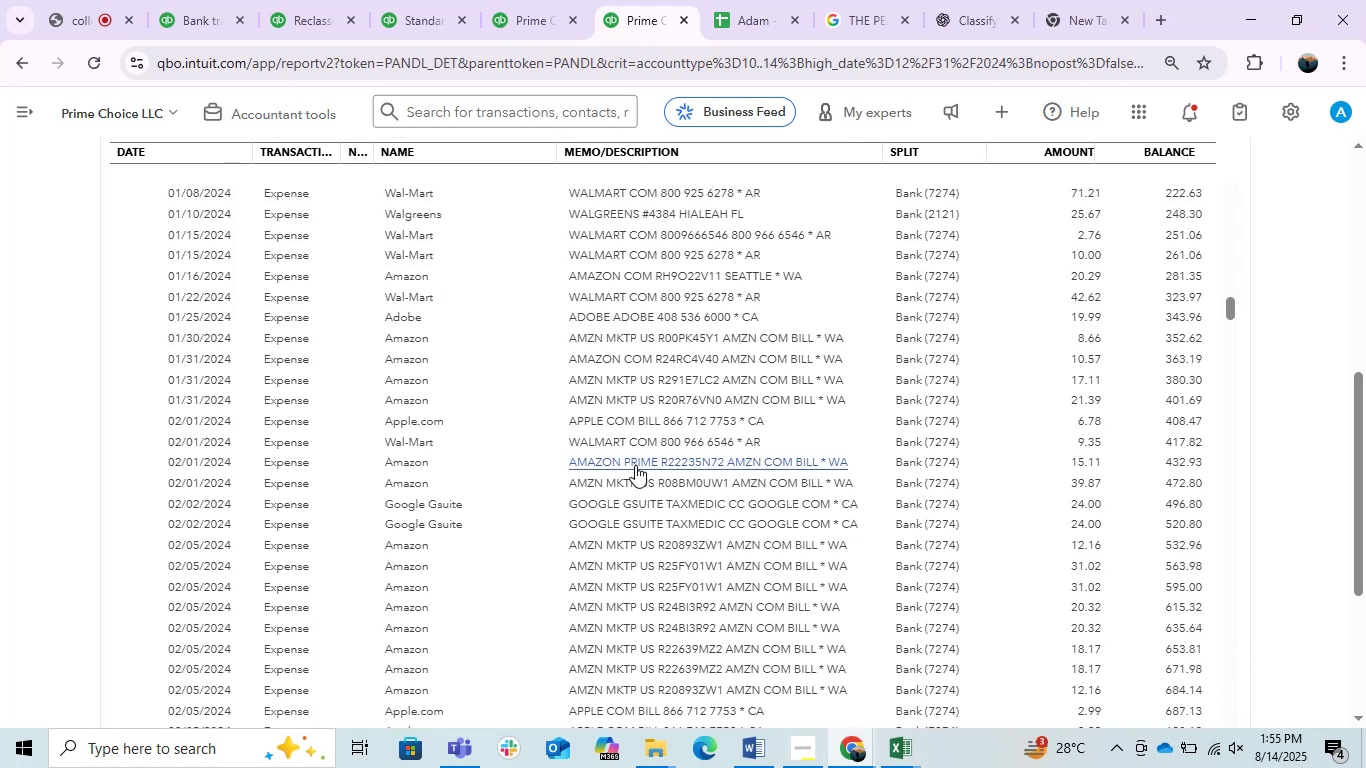 
scroll: coordinate [635, 465], scroll_direction: down, amount: 40.0
 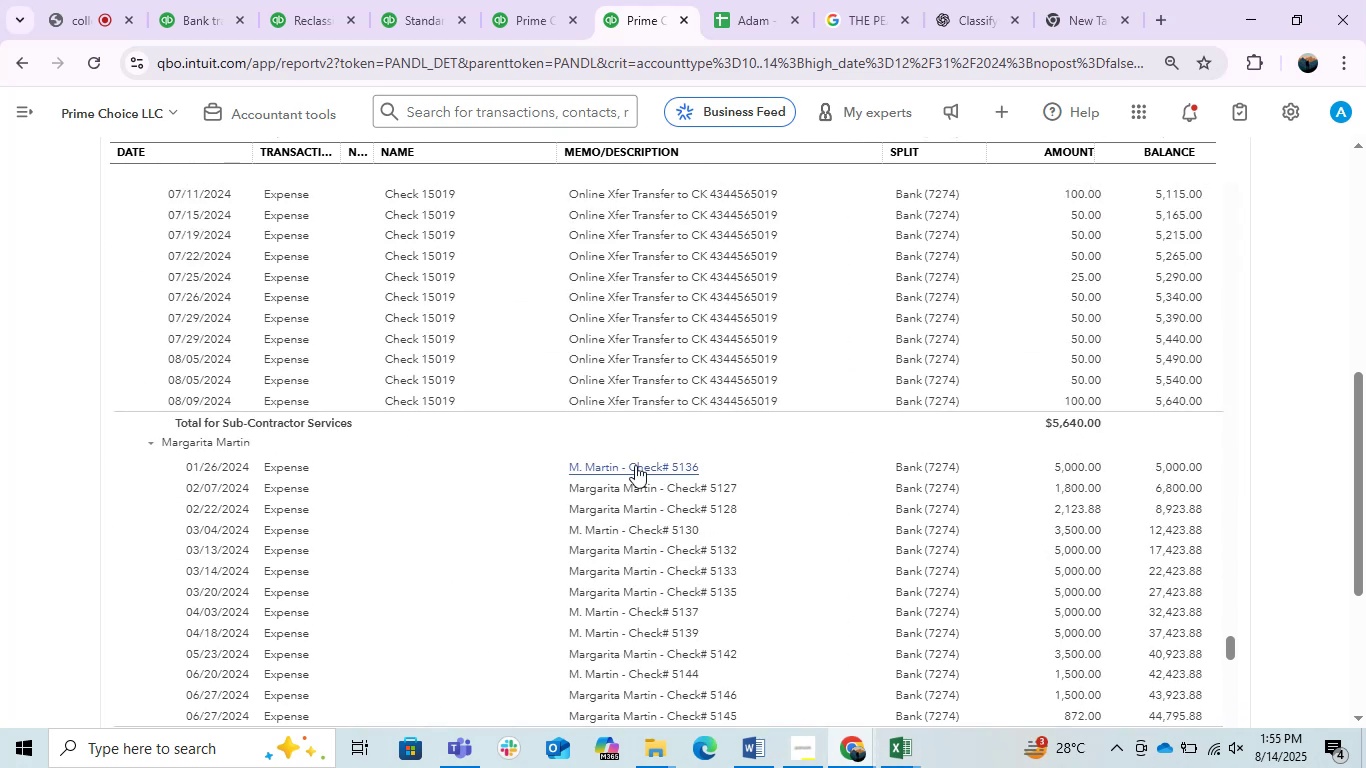 
scroll: coordinate [635, 465], scroll_direction: up, amount: 2.0
 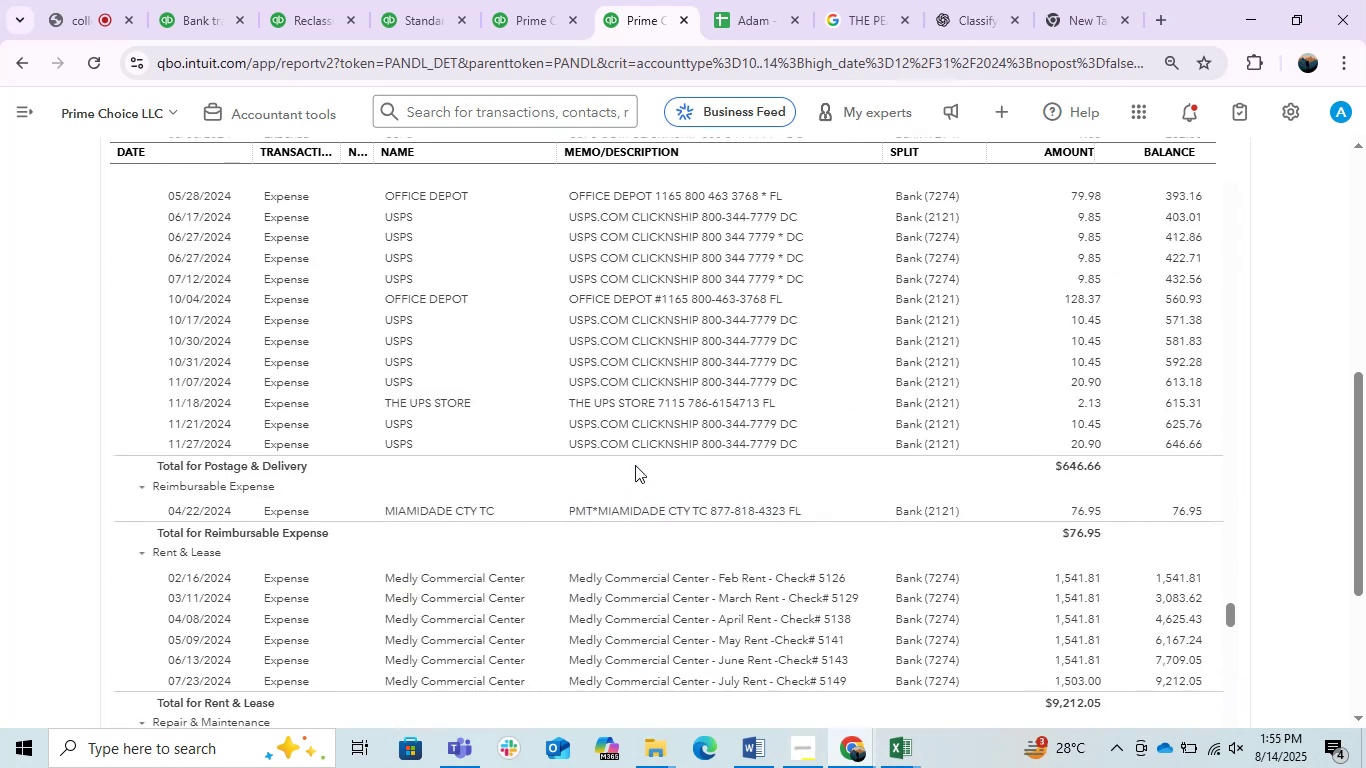 
scroll: coordinate [635, 465], scroll_direction: down, amount: 1.0
 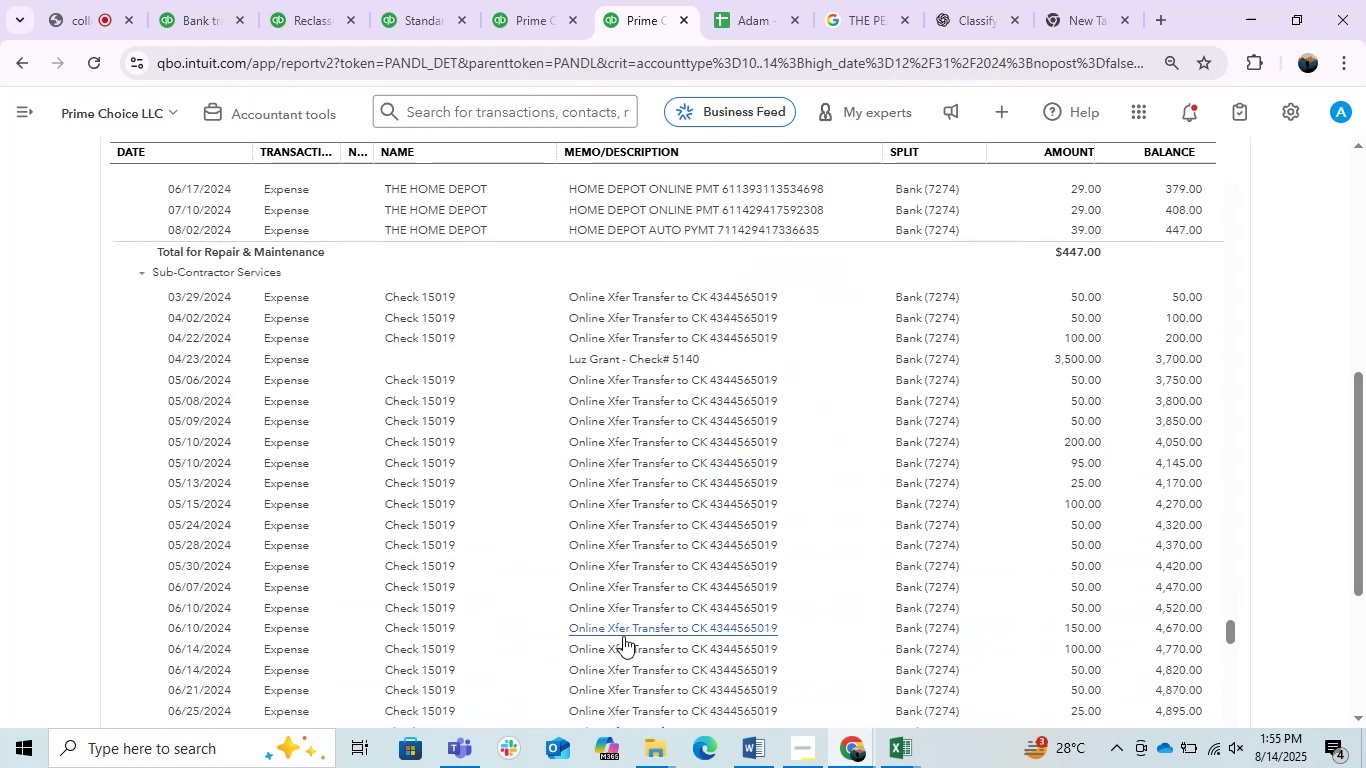 
scroll: coordinate [642, 627], scroll_direction: up, amount: 1.0
 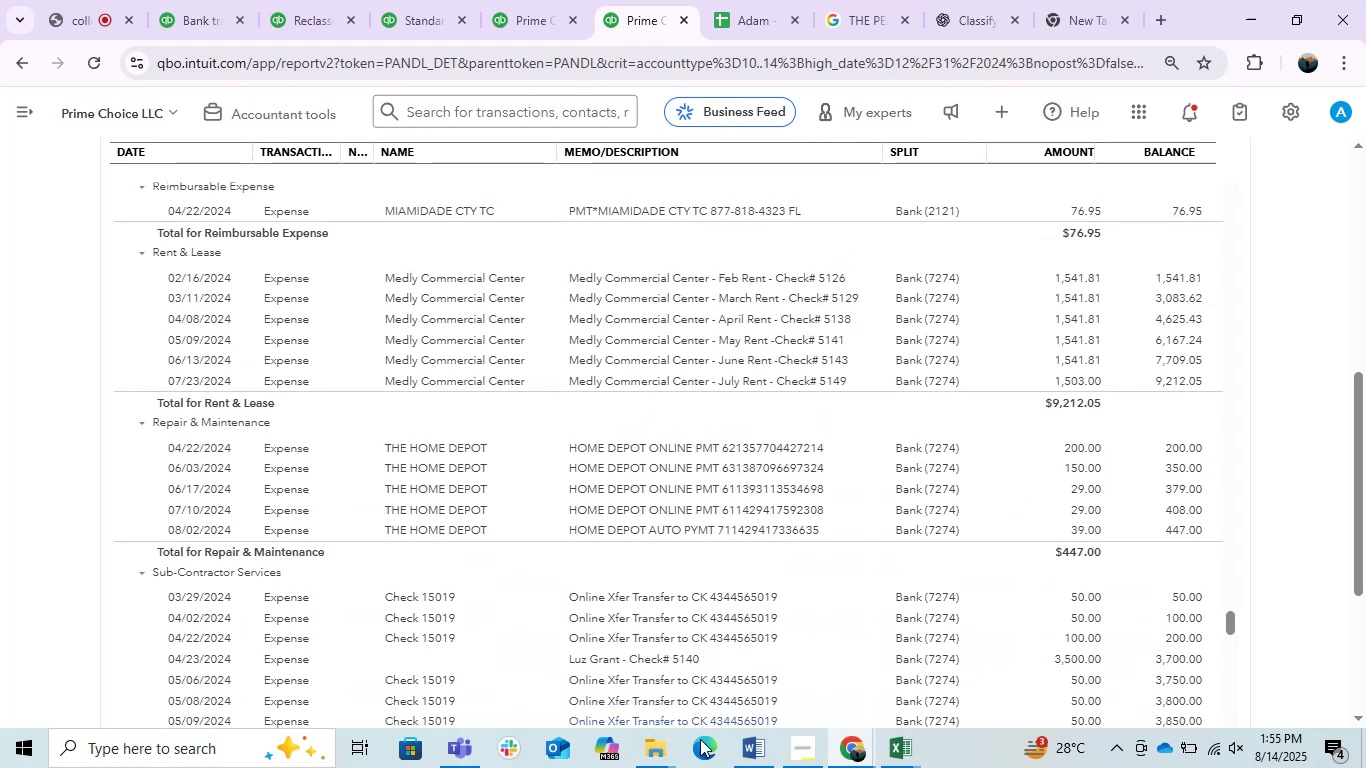 
left_click([749, 752])
 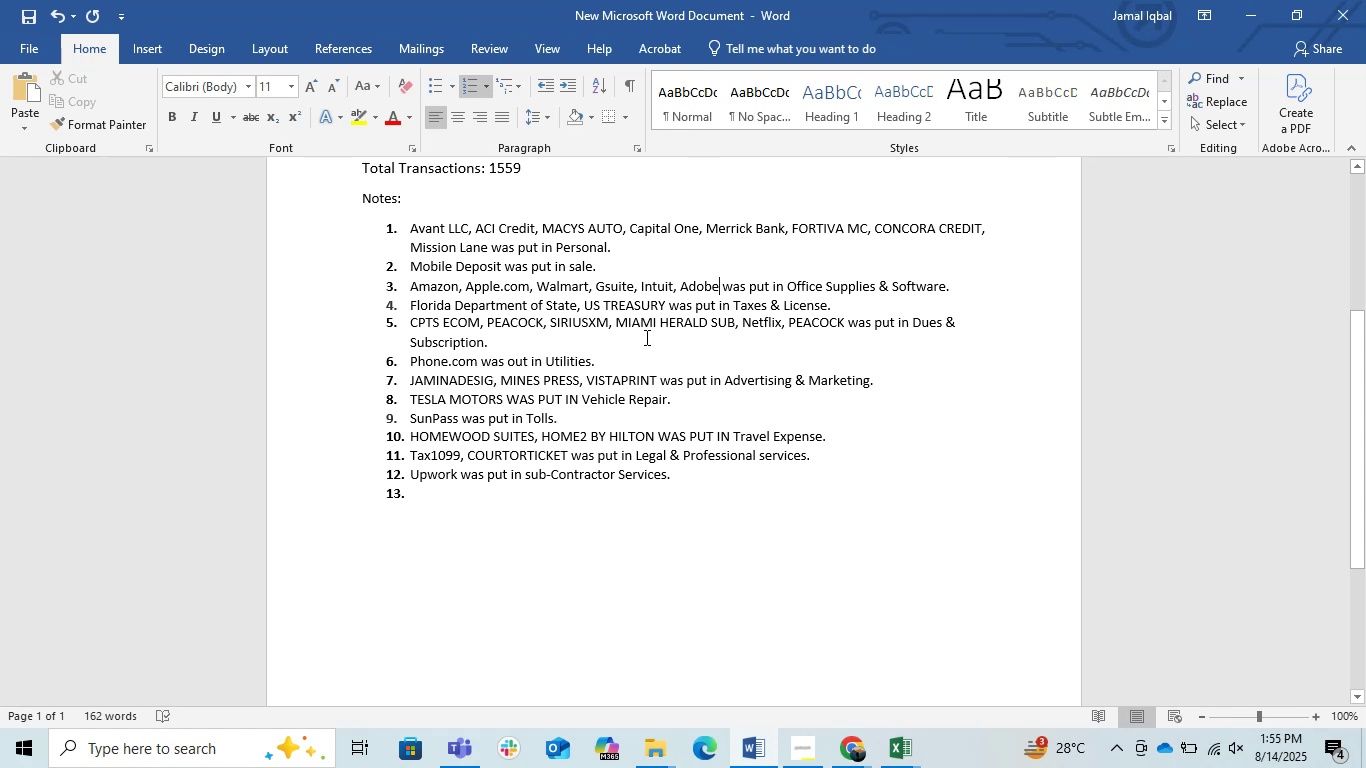 
wait(6.87)
 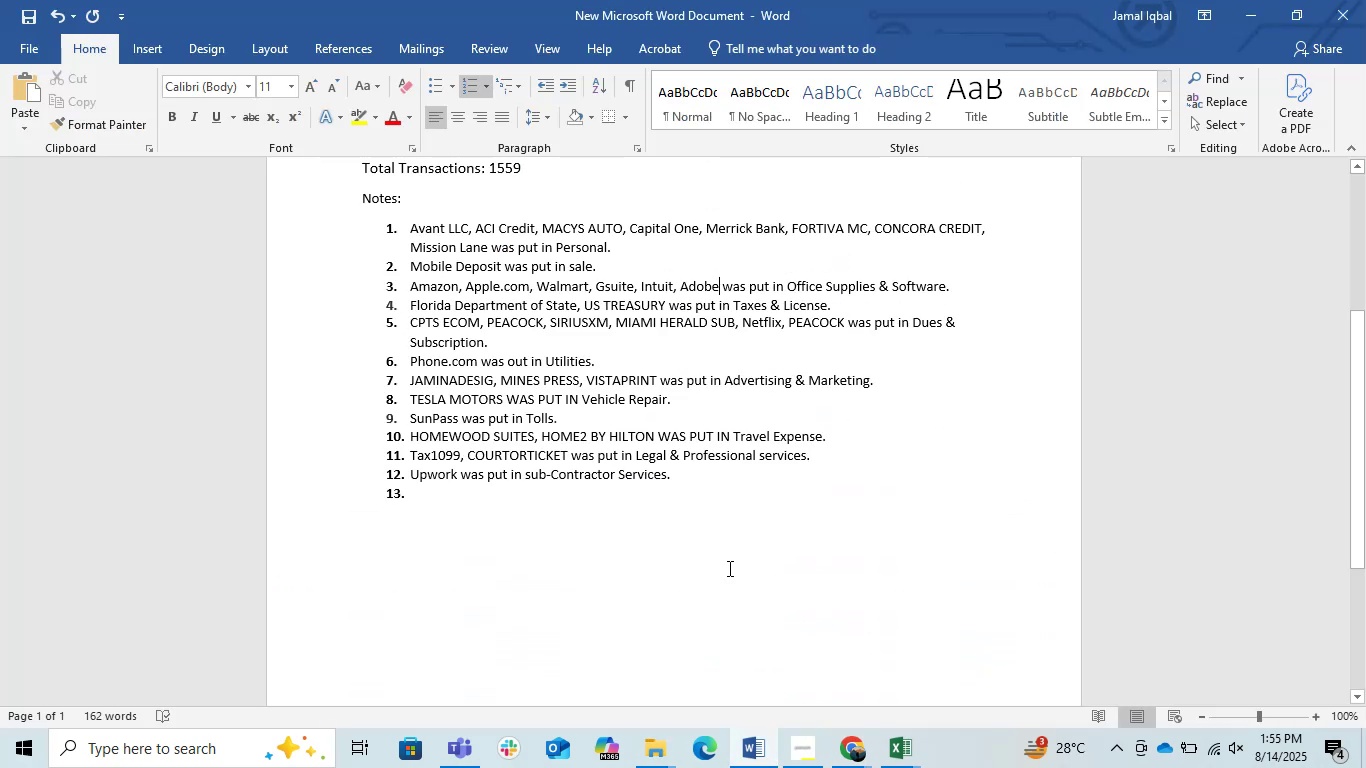 
left_click([947, 290])
 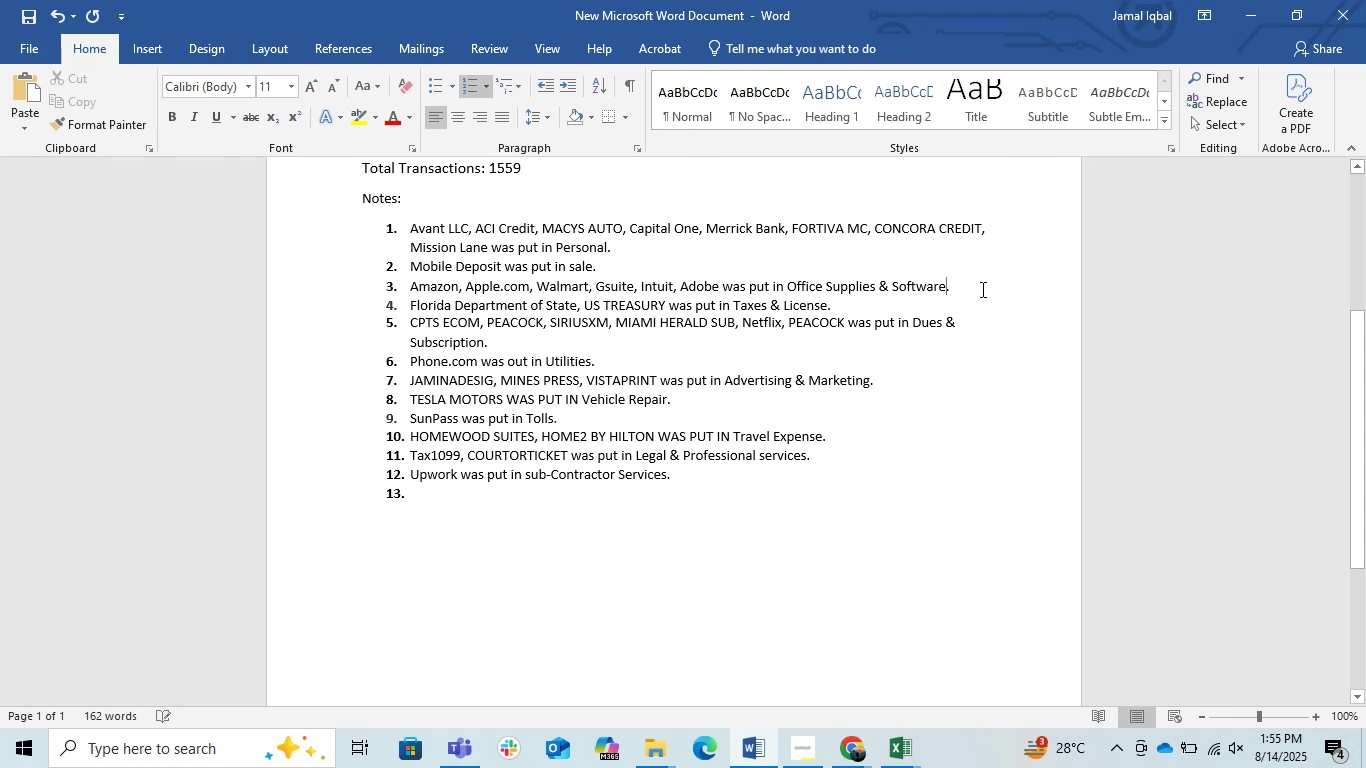 
left_click([973, 289])
 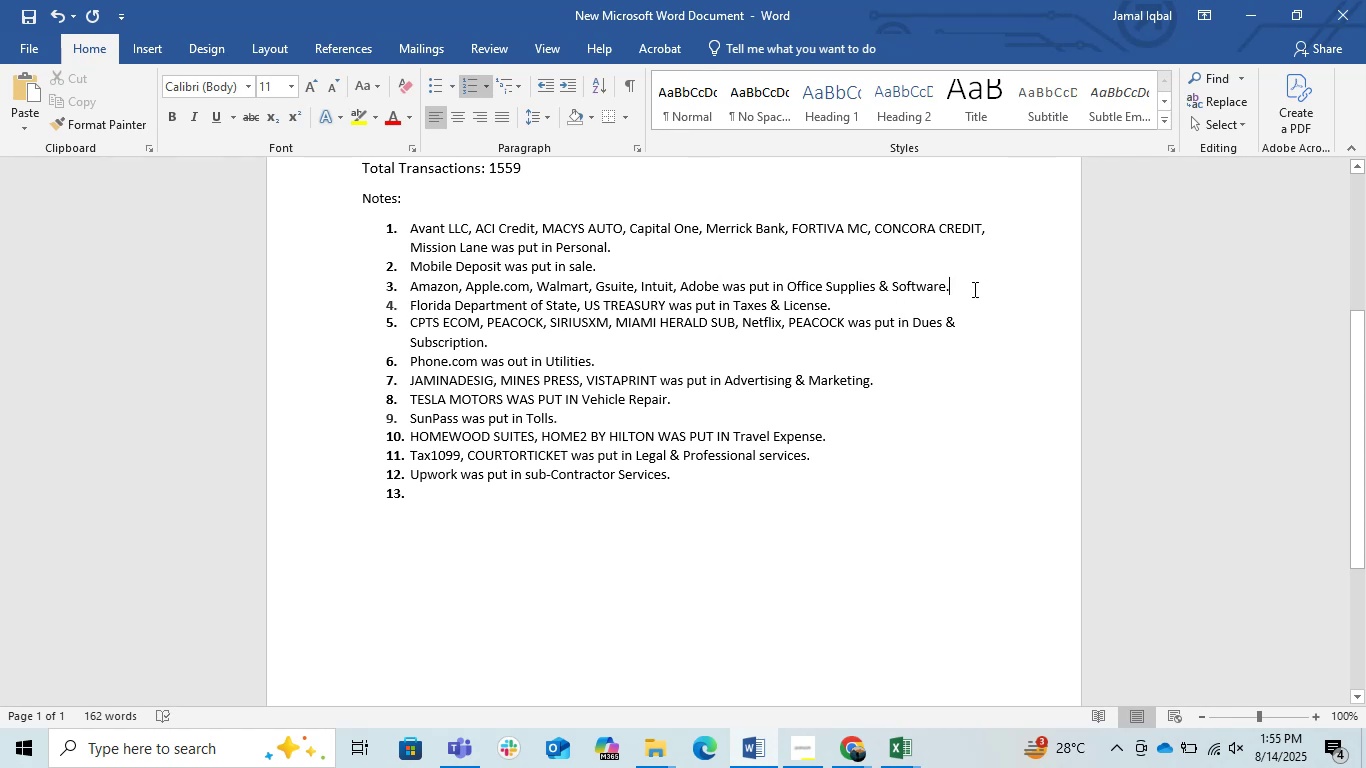 
key(Enter)
 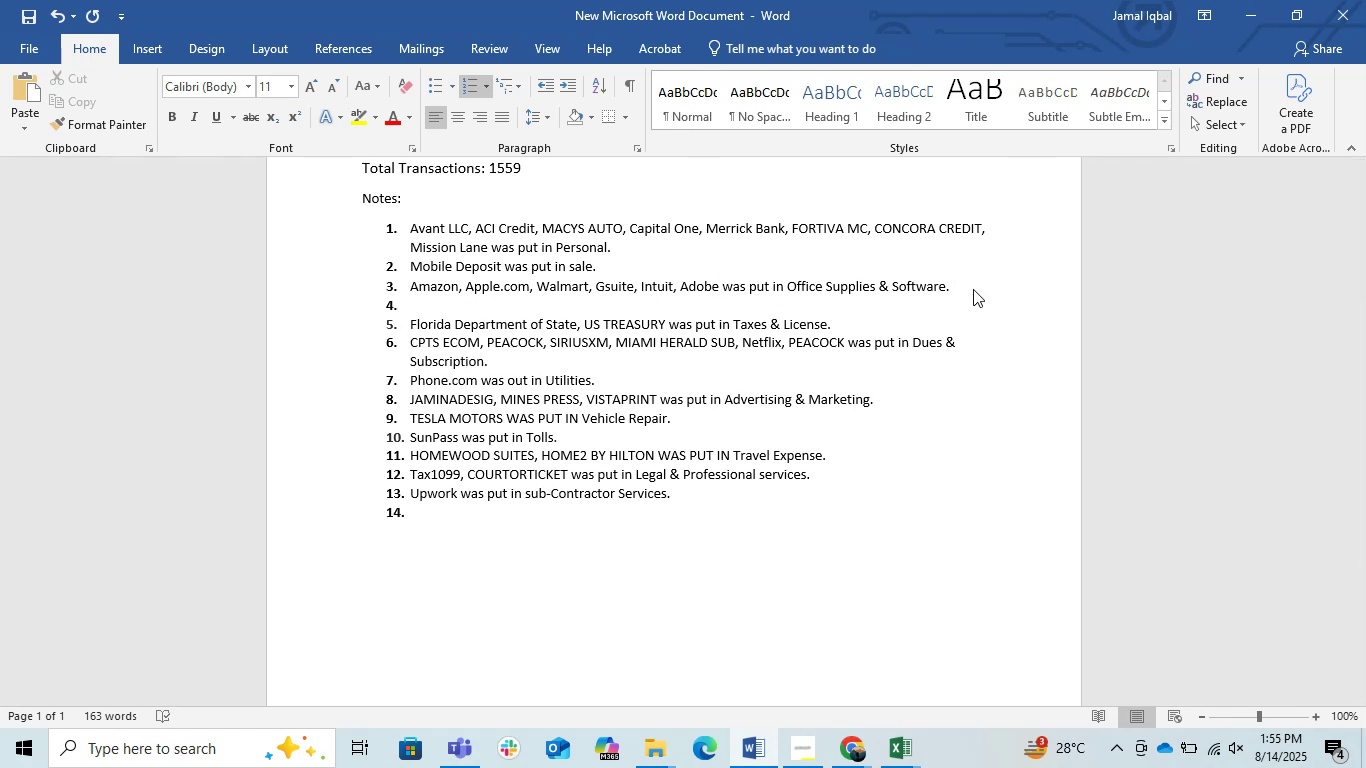 
type(The Home Depot was put in re)
key(Backspace)
key(Backspace)
type(Repair @ maintenan)
 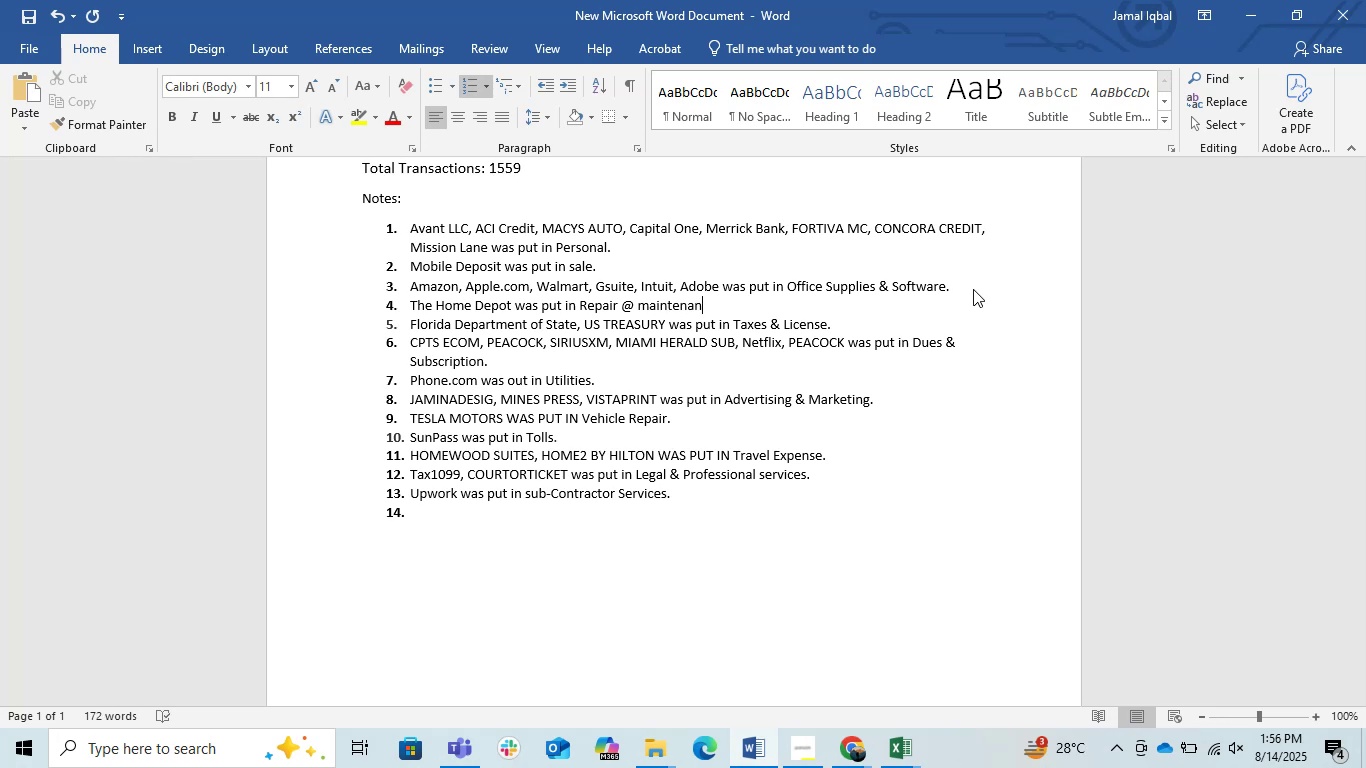 
wait(11.0)
 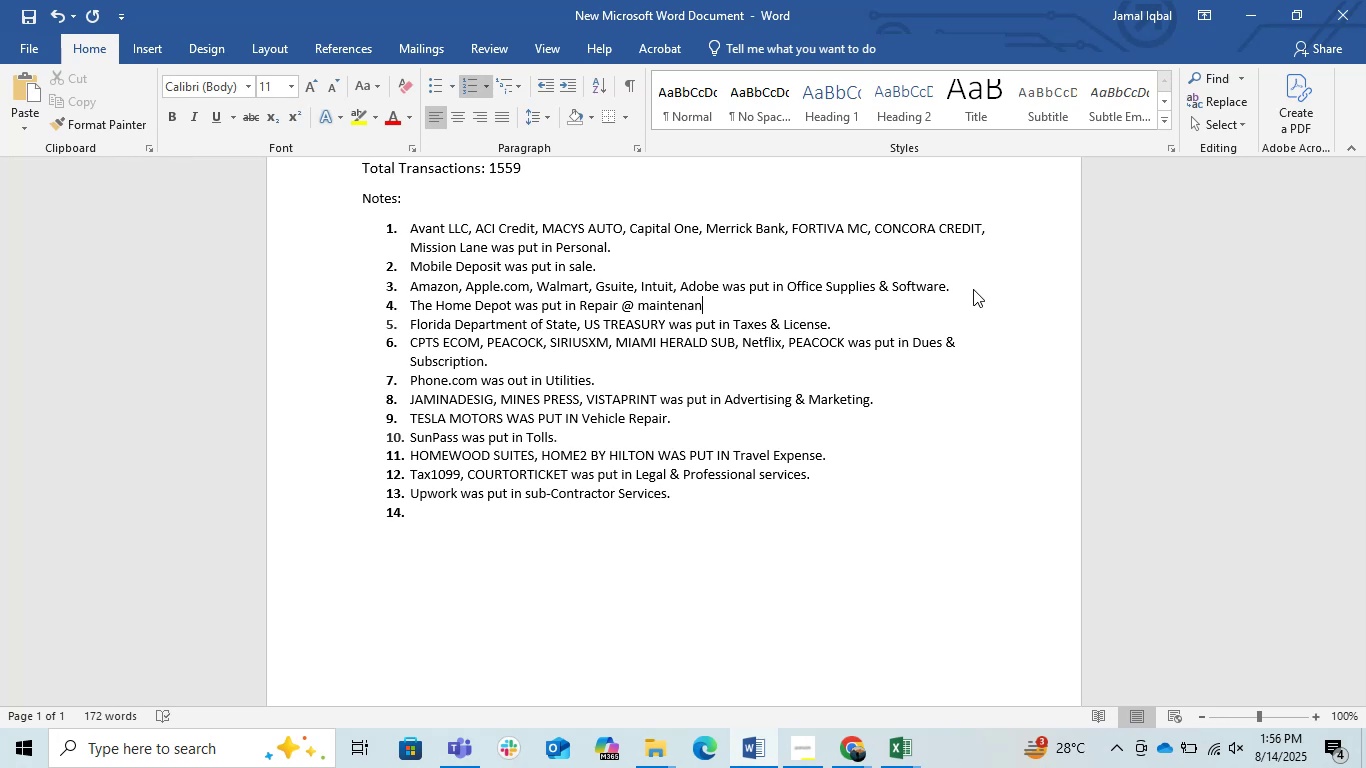 
type(ce.)
 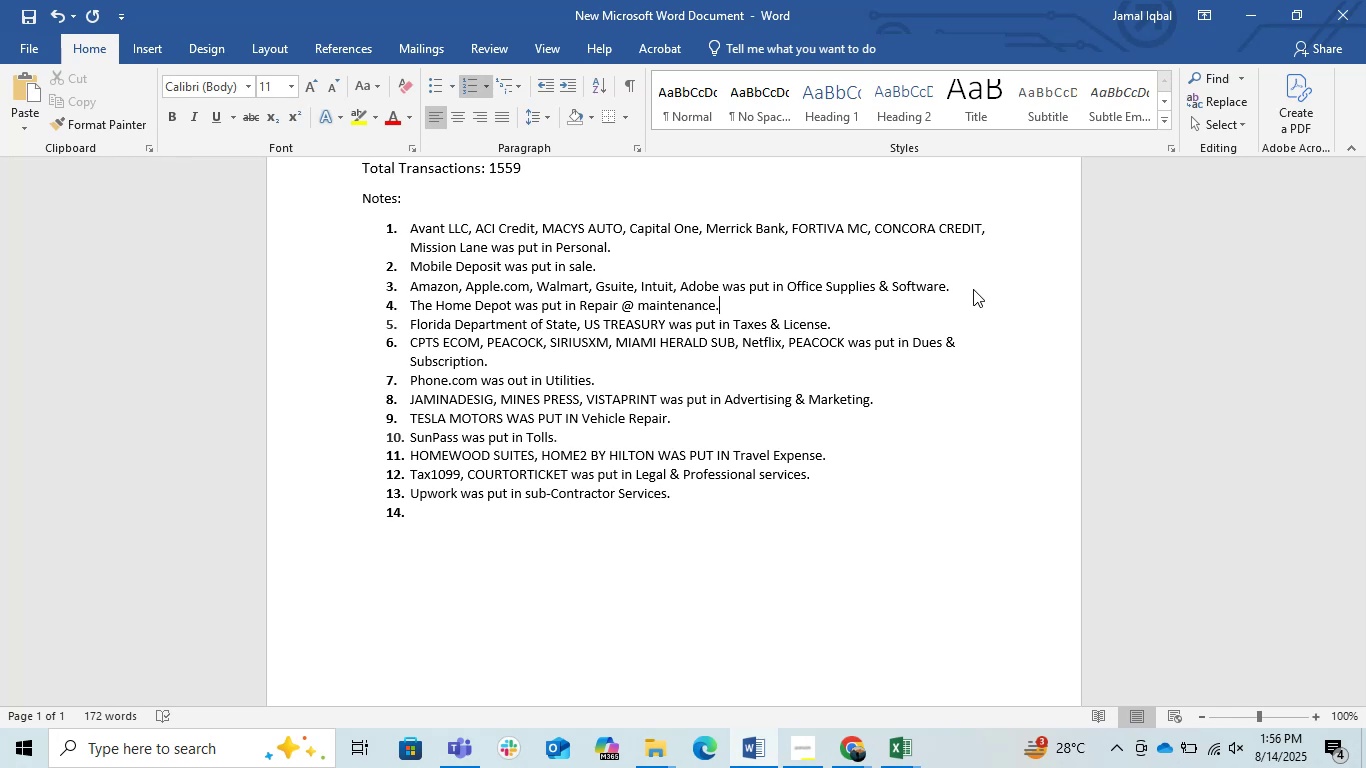 
key(Enter)
 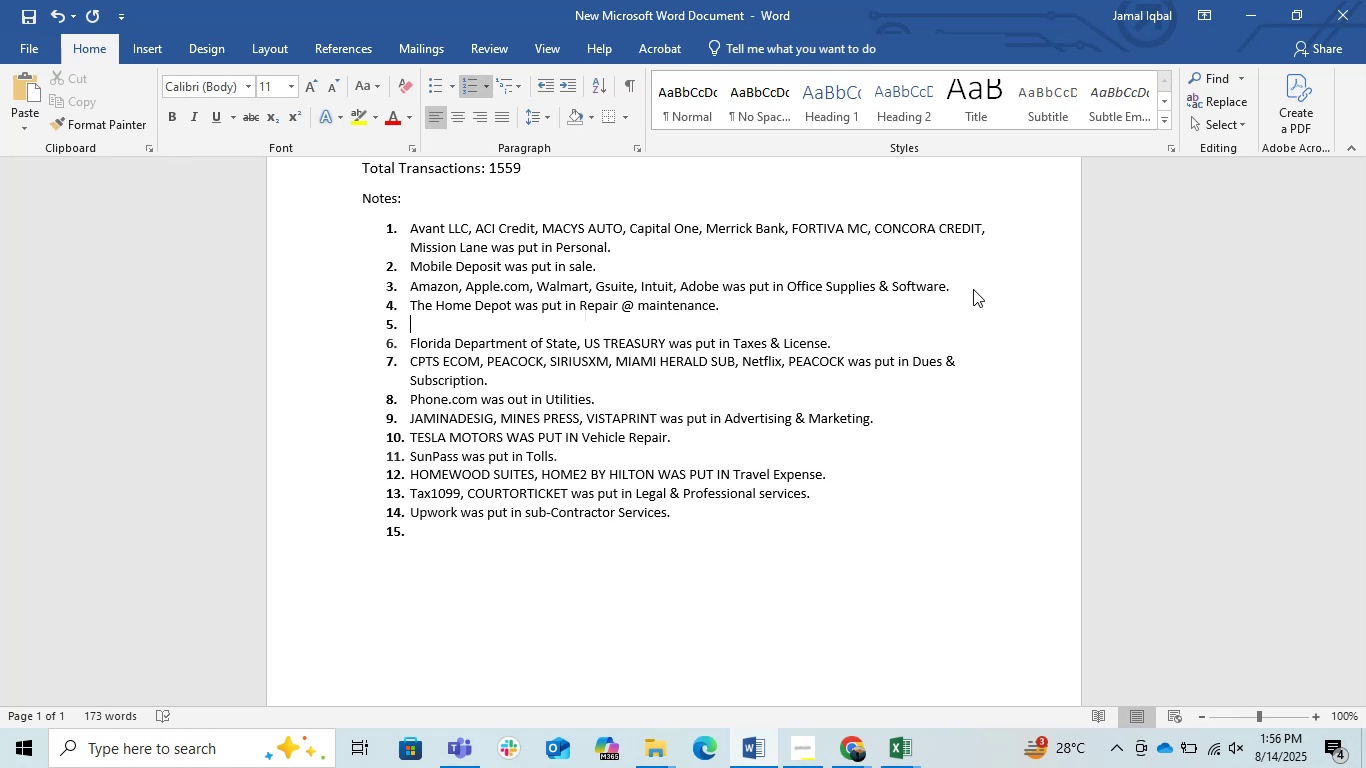 
key(Shift+ShiftRight)
 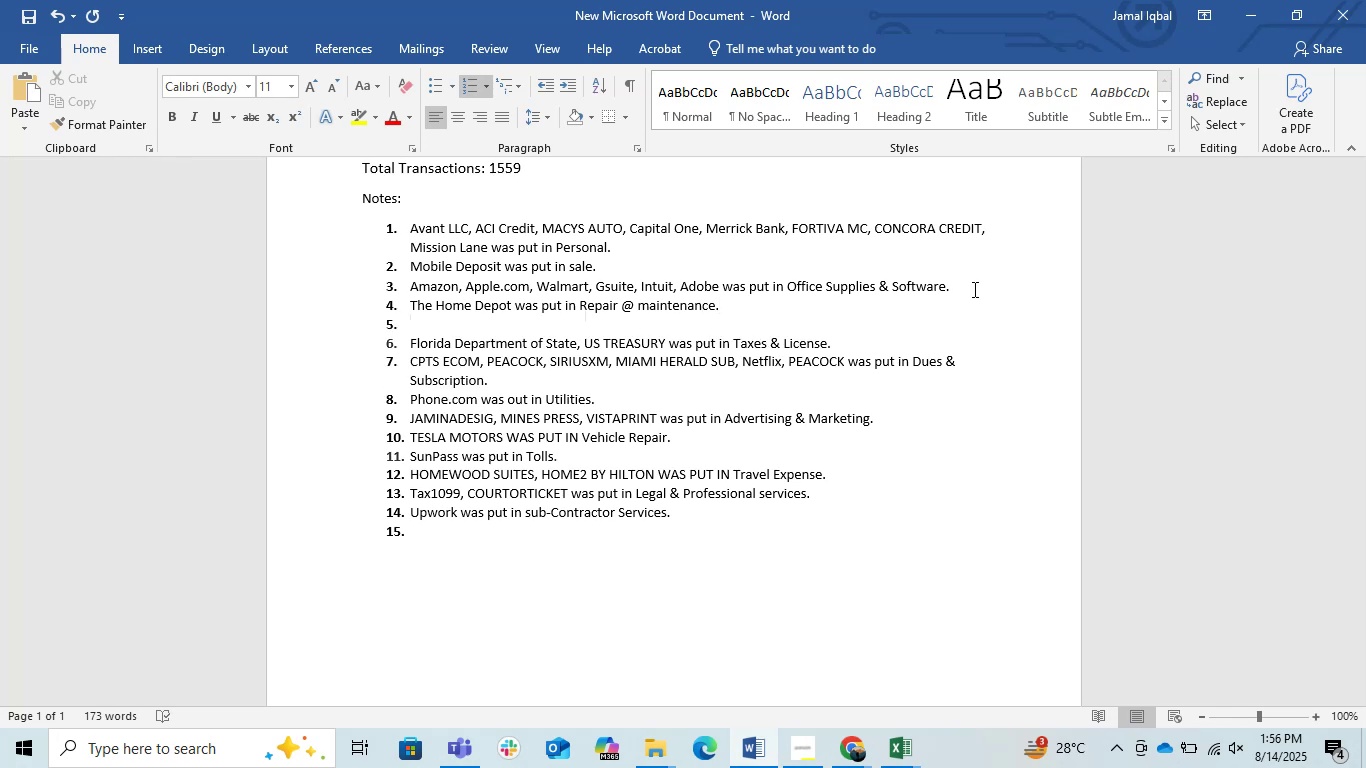 
key(ArrowLeft)
 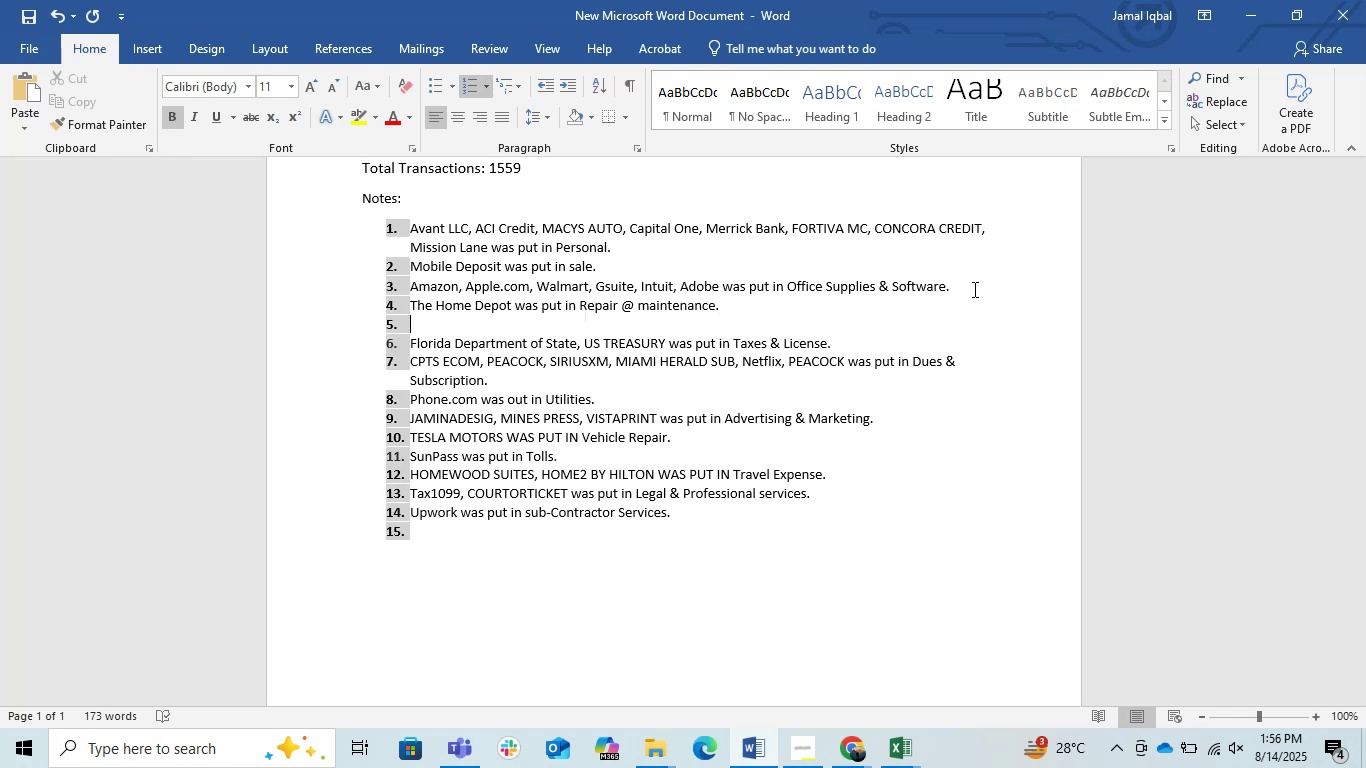 
key(ArrowLeft)
 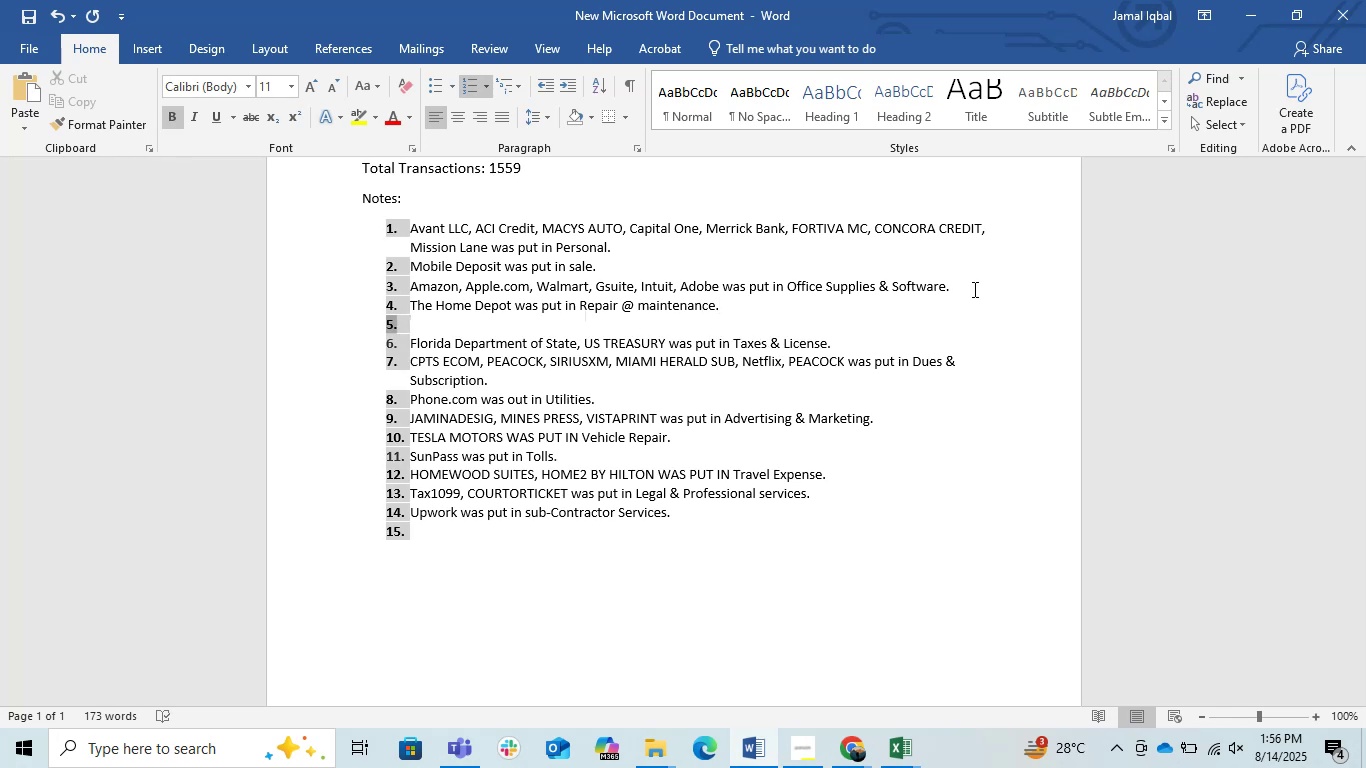 
key(ArrowLeft)
 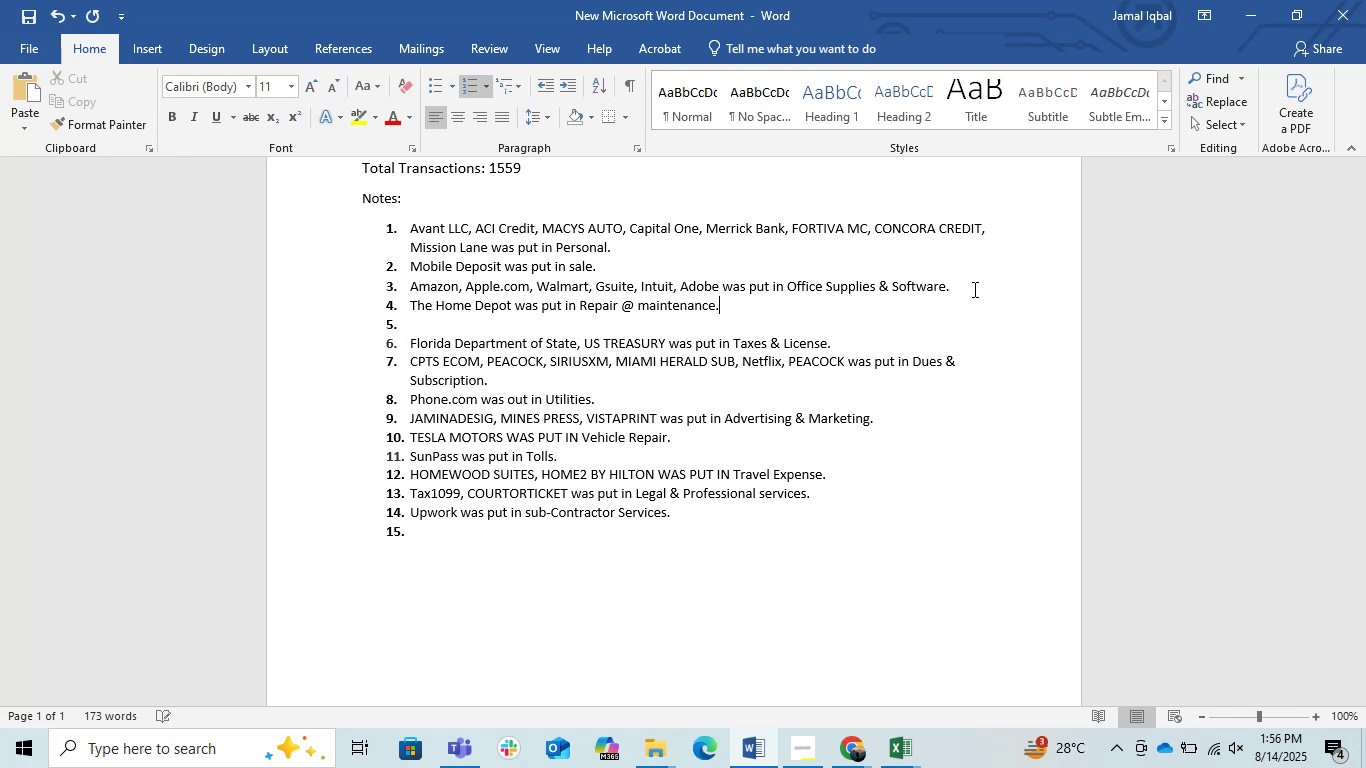 
key(ArrowLeft)
 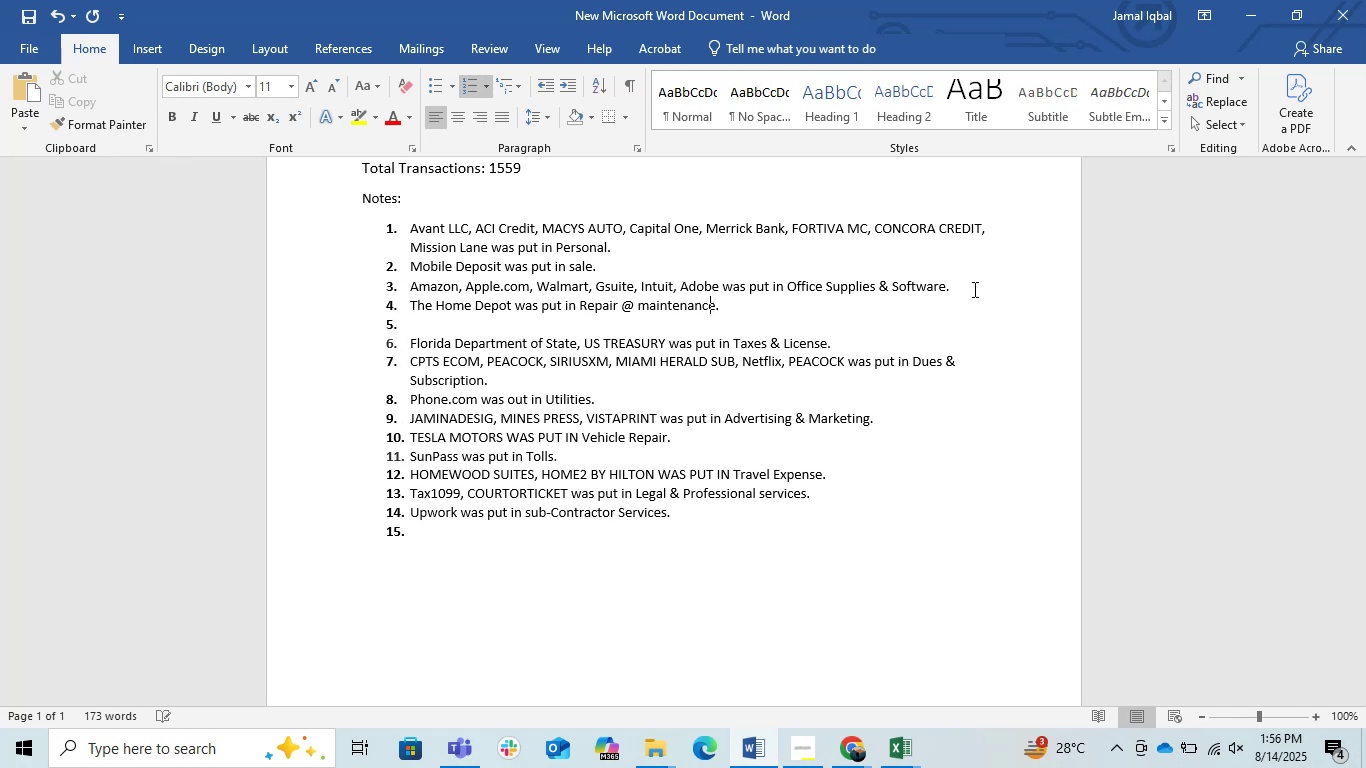 
key(ArrowLeft)
 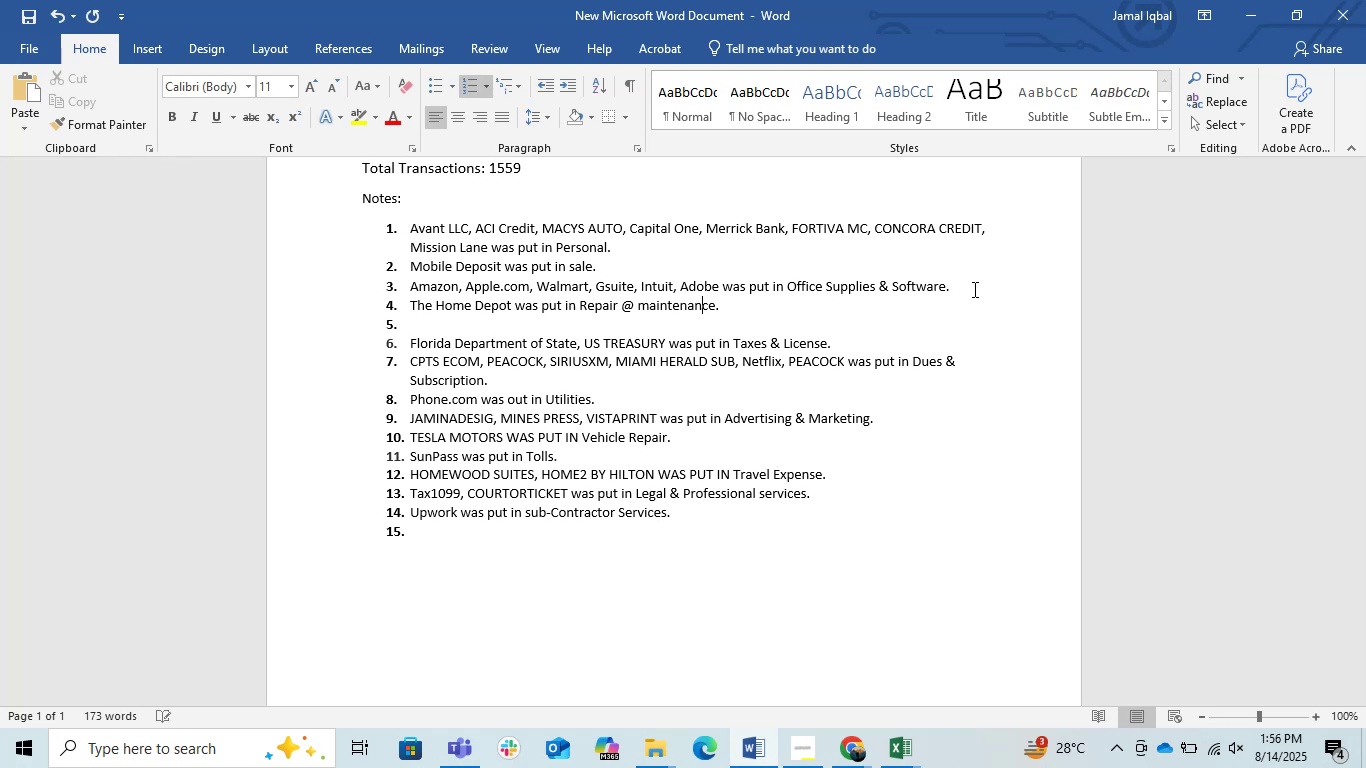 
hold_key(key=ArrowLeft, duration=0.77)
 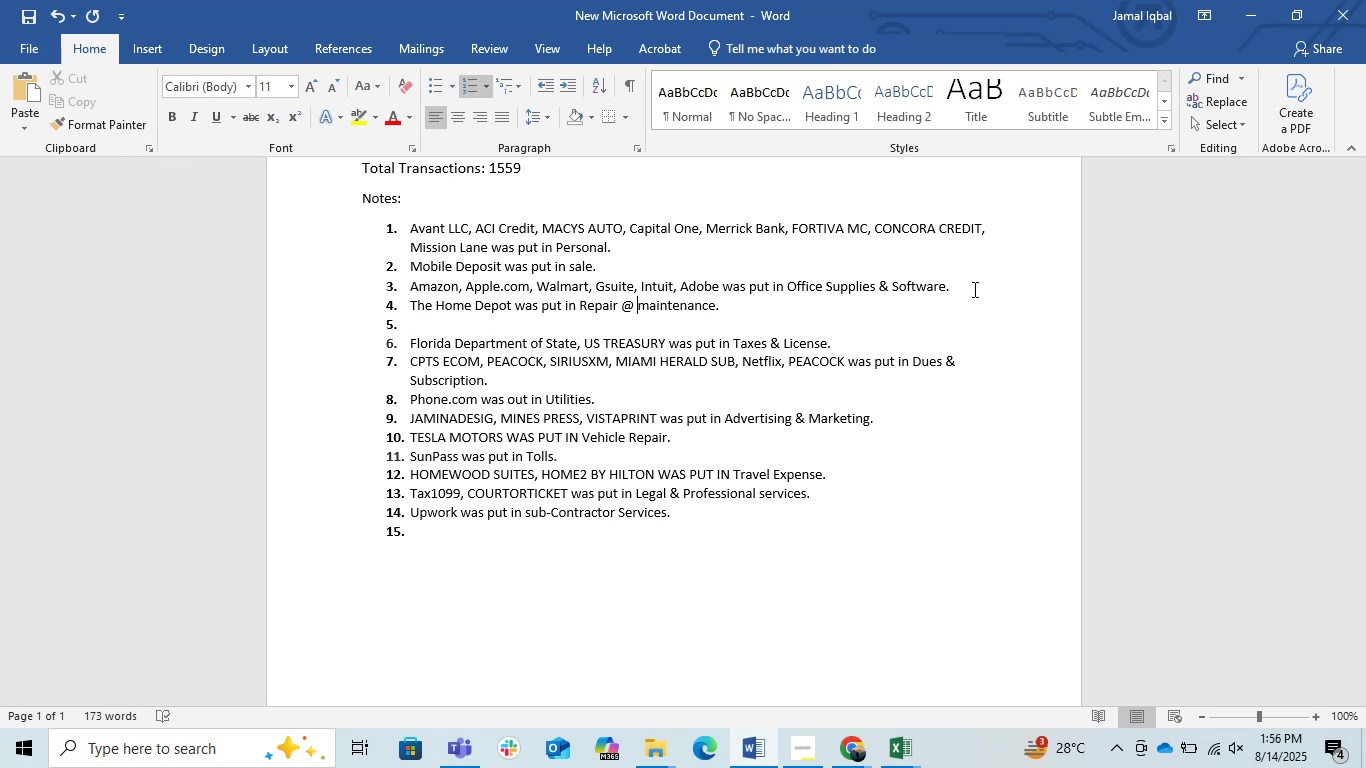 
key(ArrowRight)
 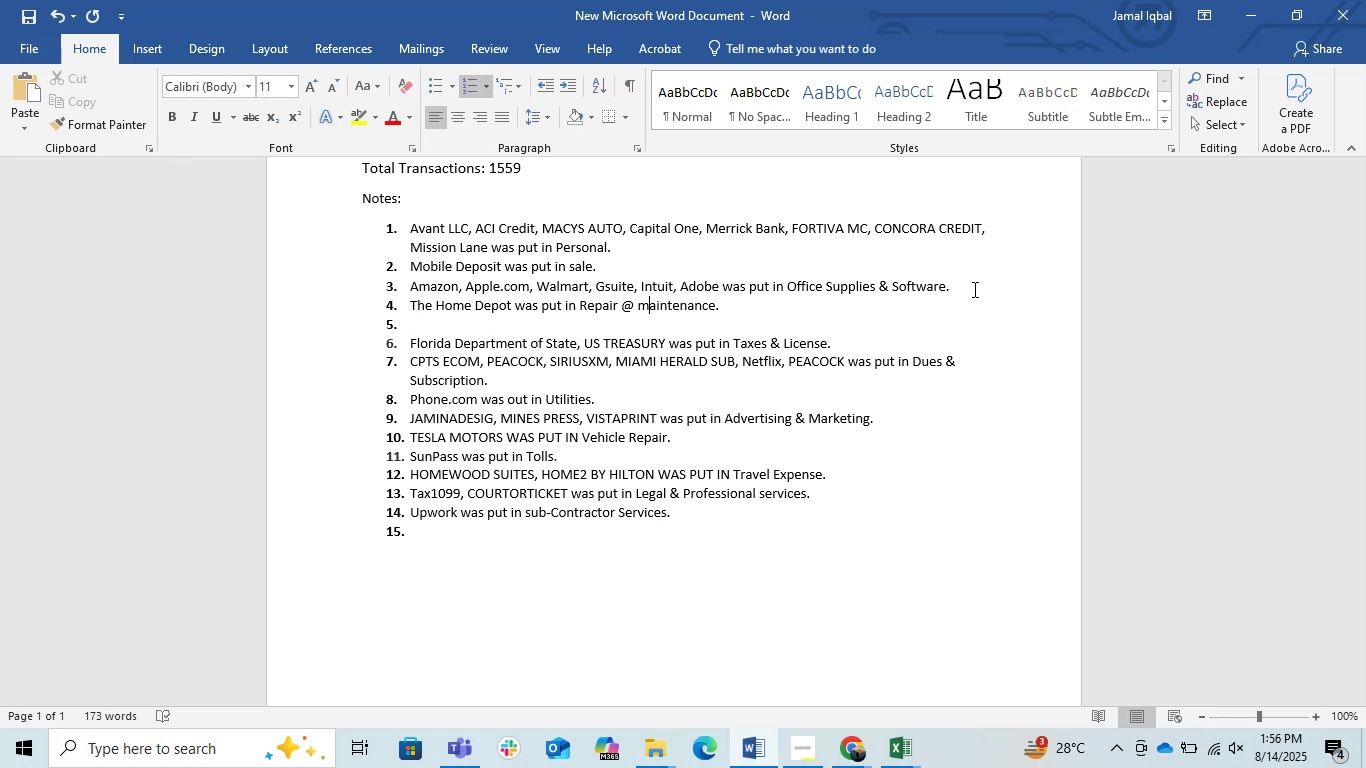 
key(Backspace)
 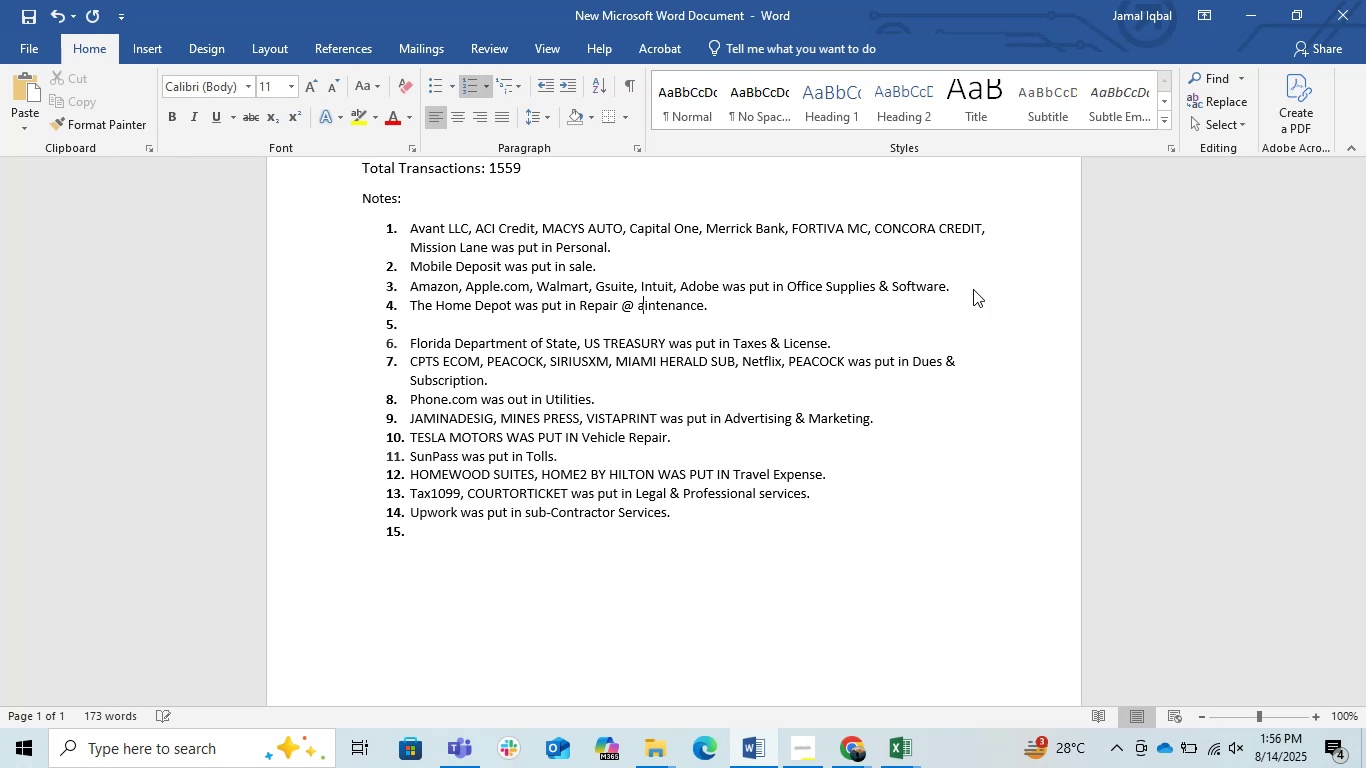 
key(Backspace)
 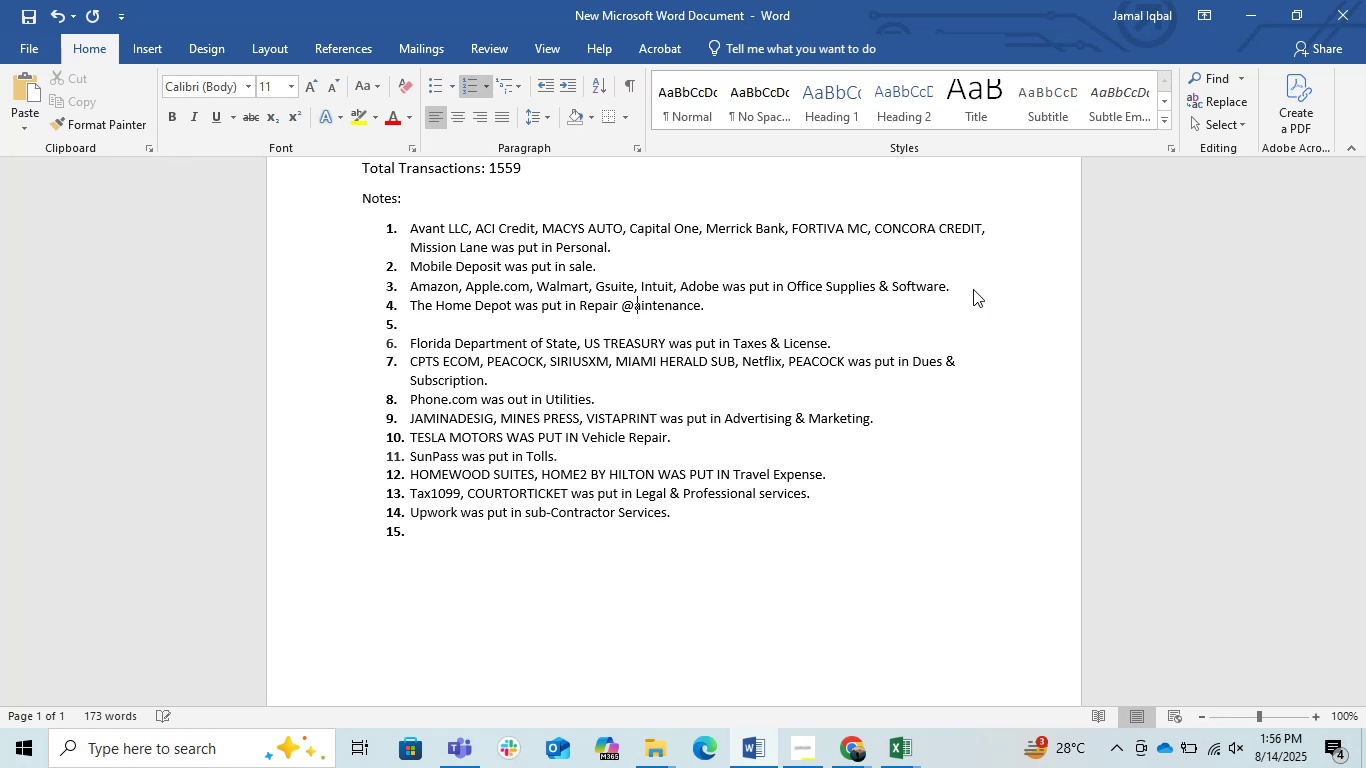 
key(Backspace)
 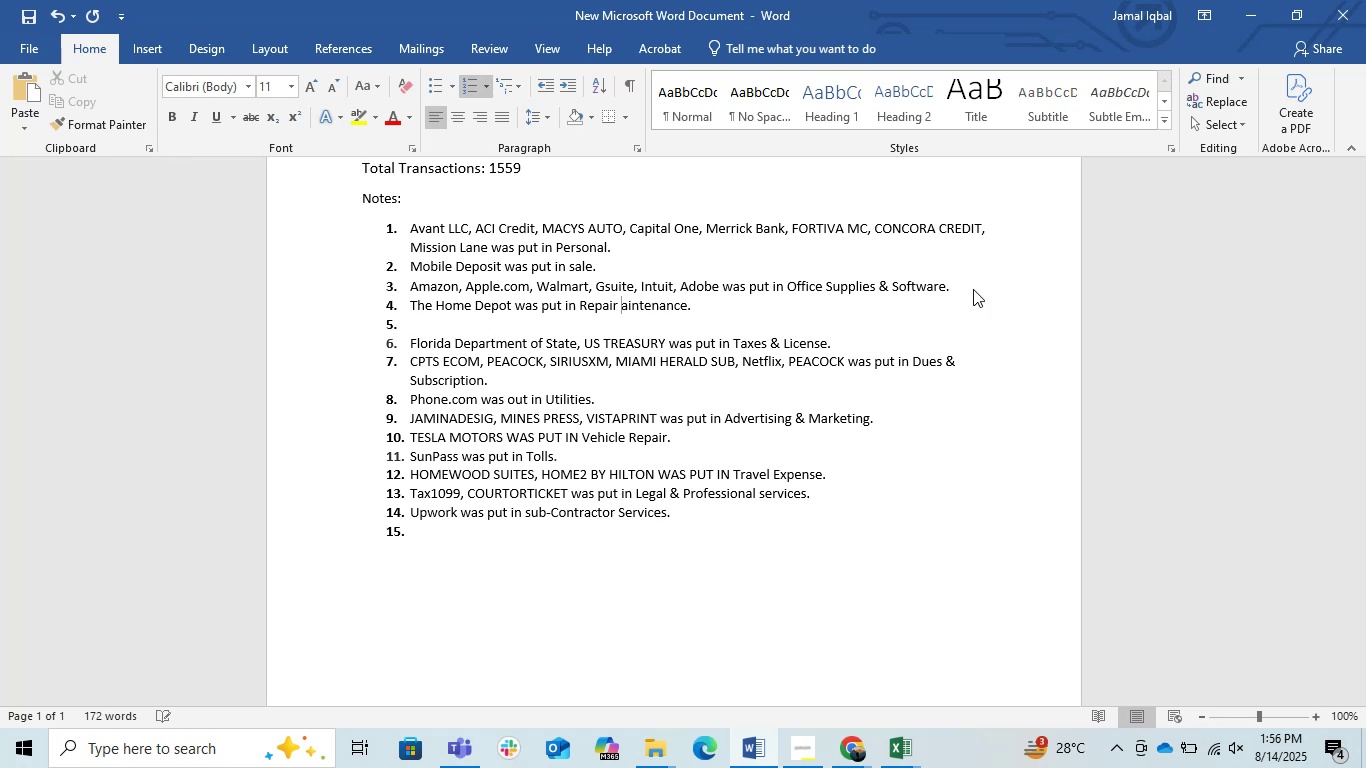 
key(Shift+ShiftLeft)
 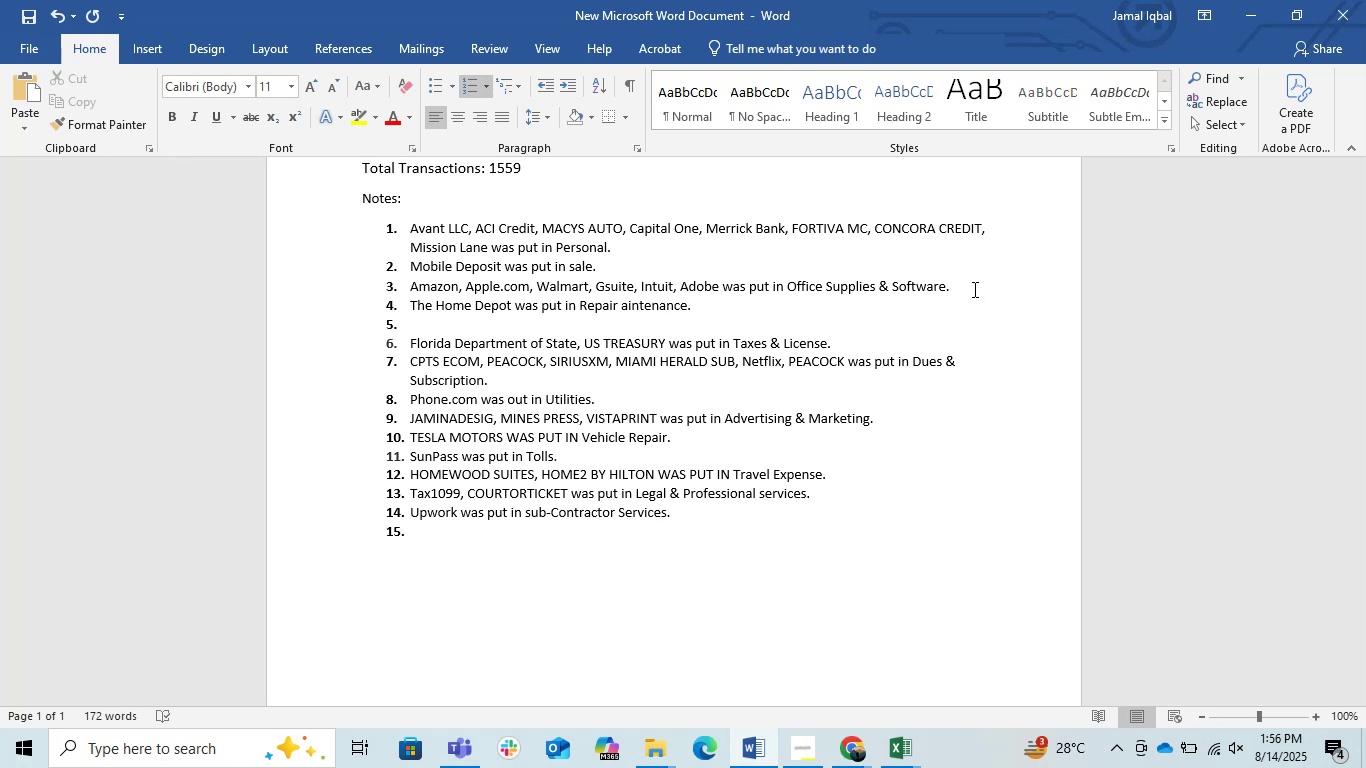 
key(Shift+7)
 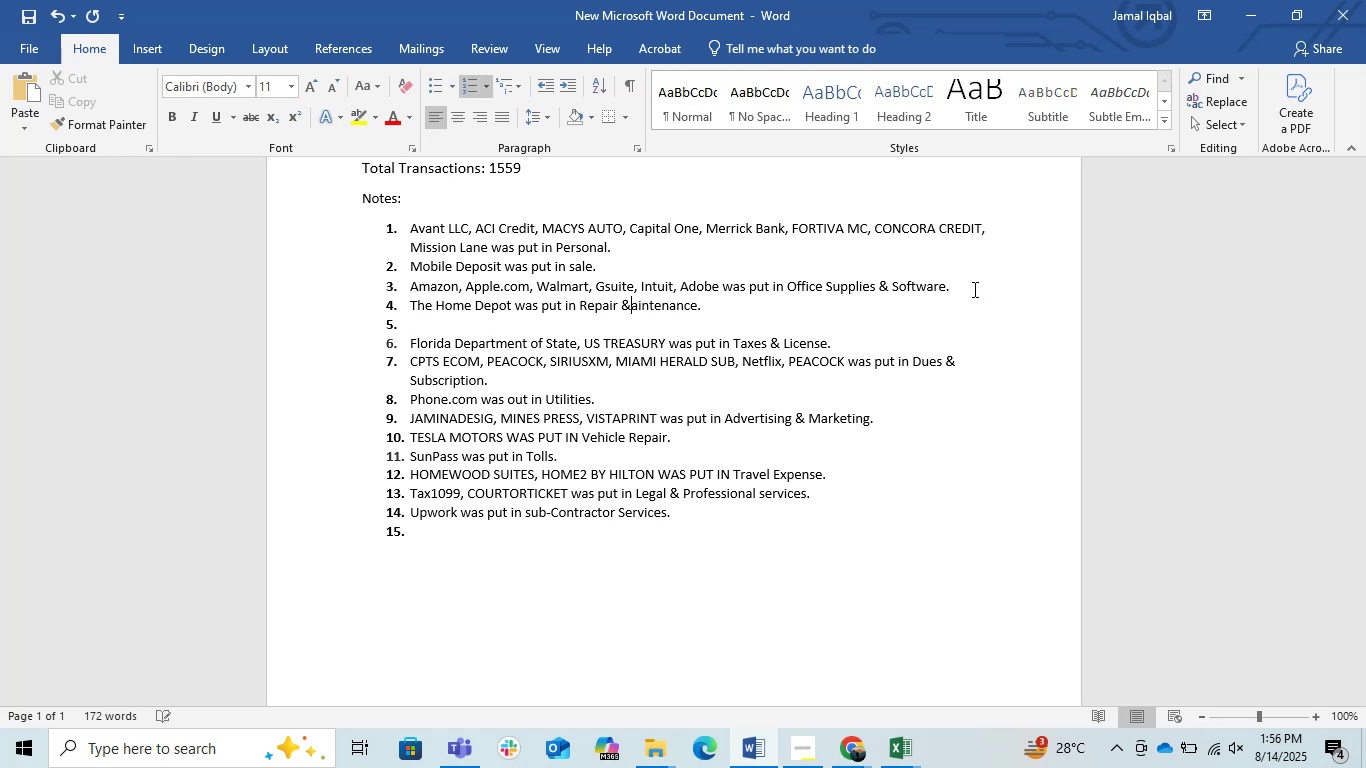 
key(ArrowRight)
 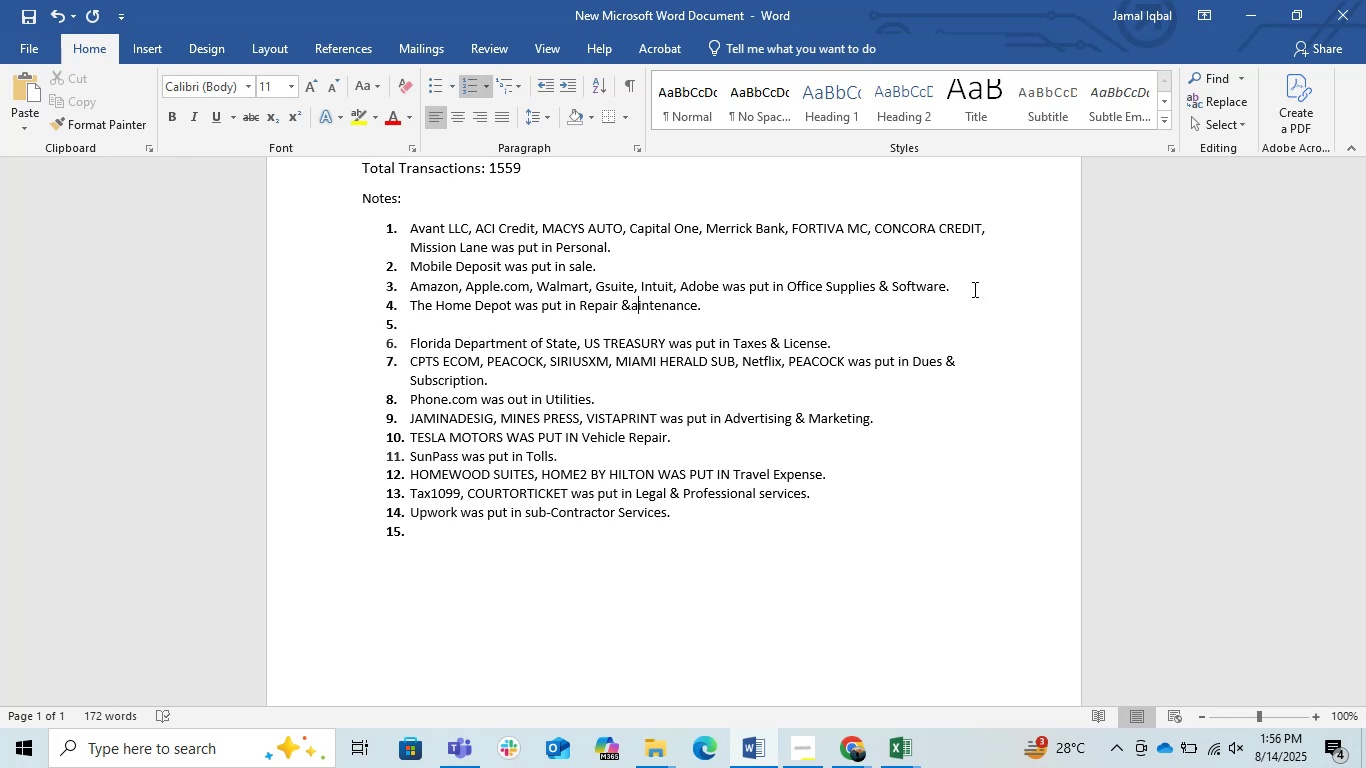 
key(ArrowLeft)
 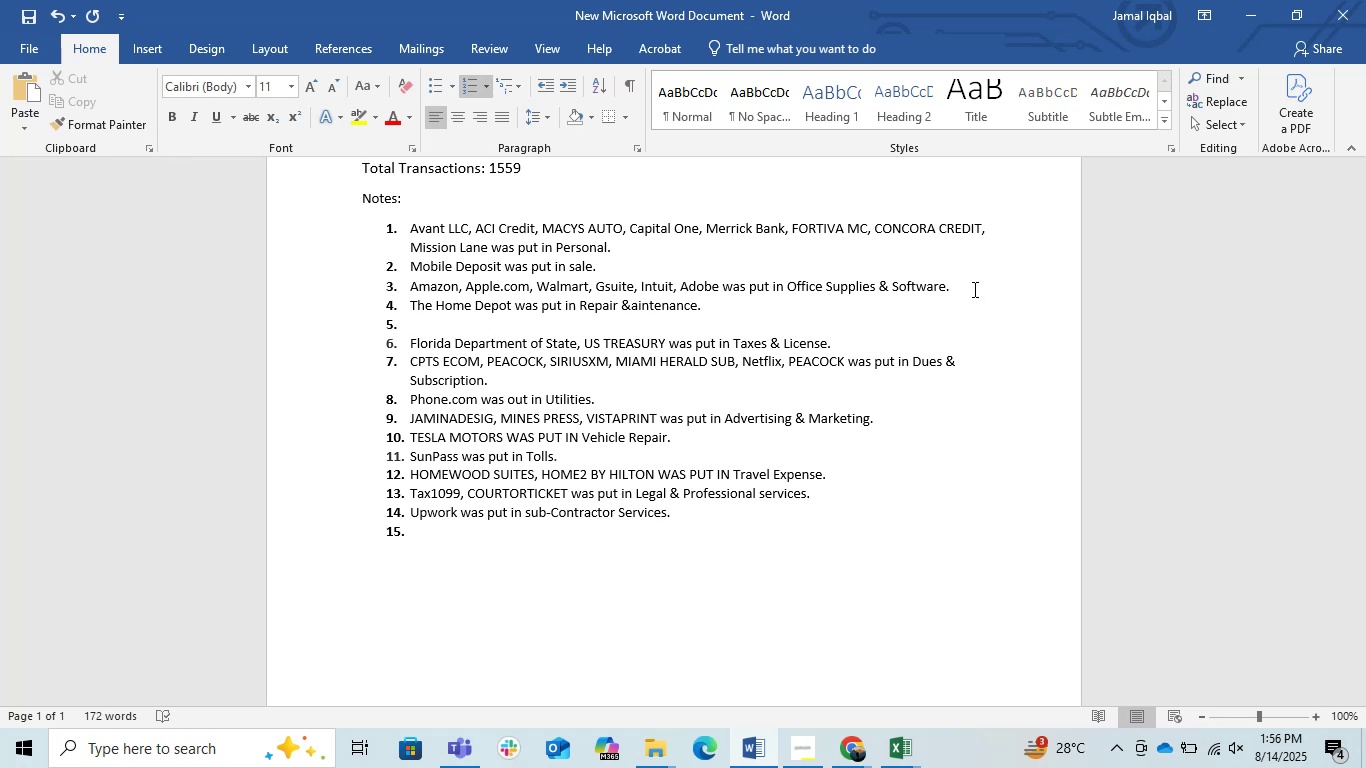 
key(Space)
 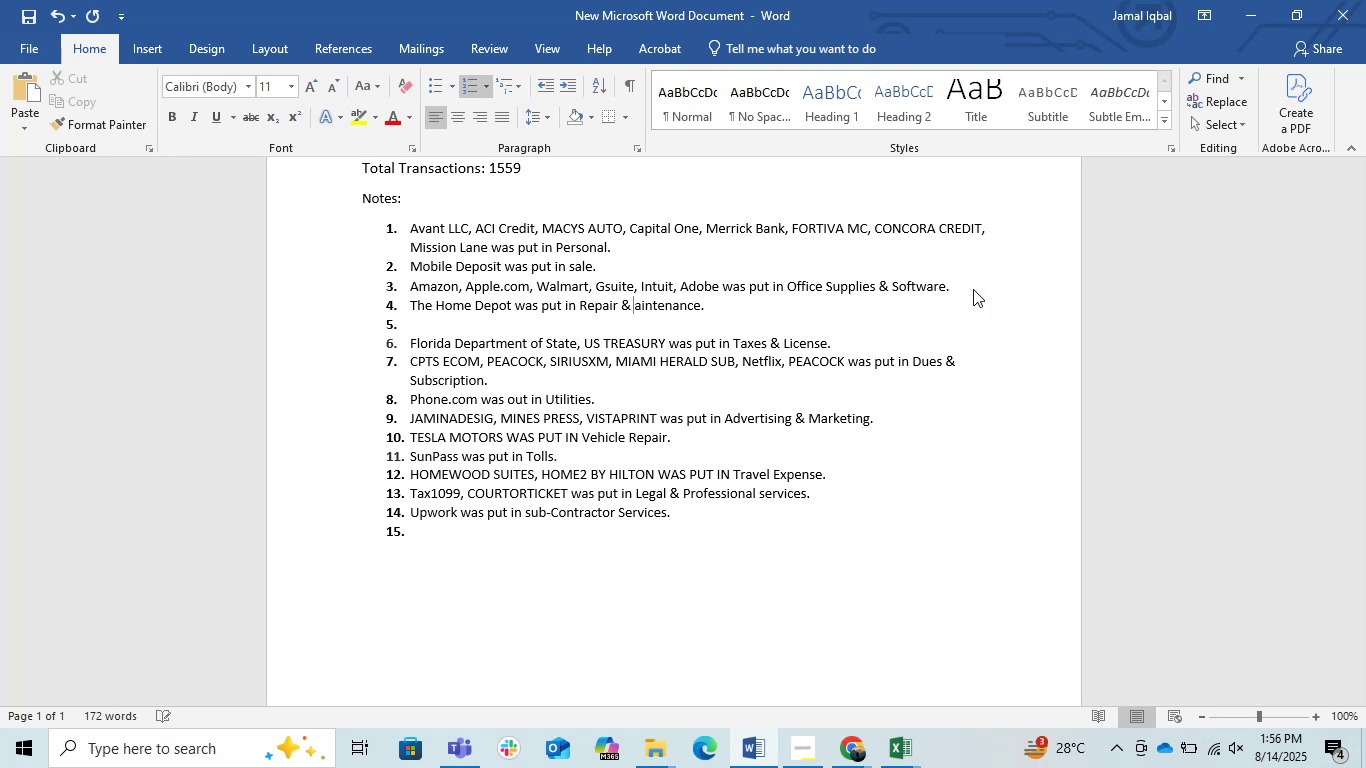 
key(Shift+ShiftLeft)
 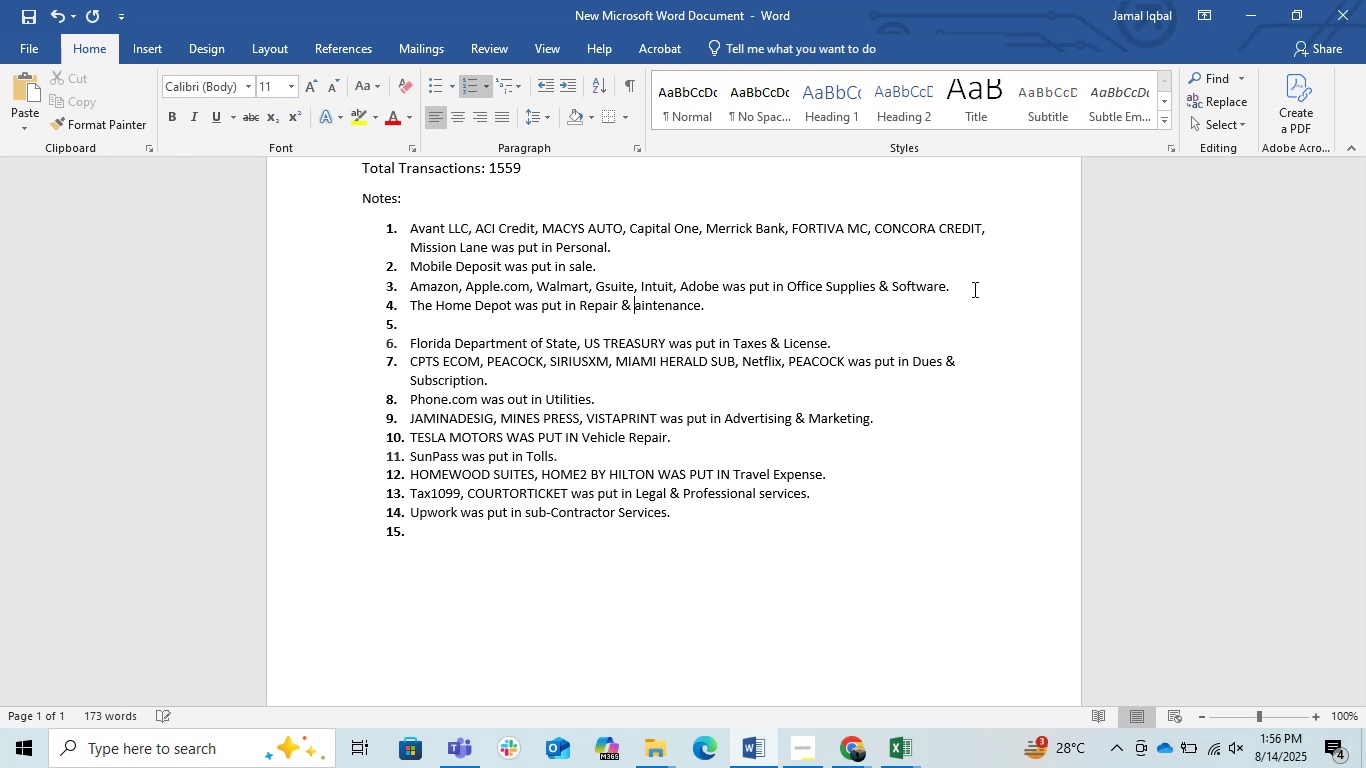 
key(Shift+M)
 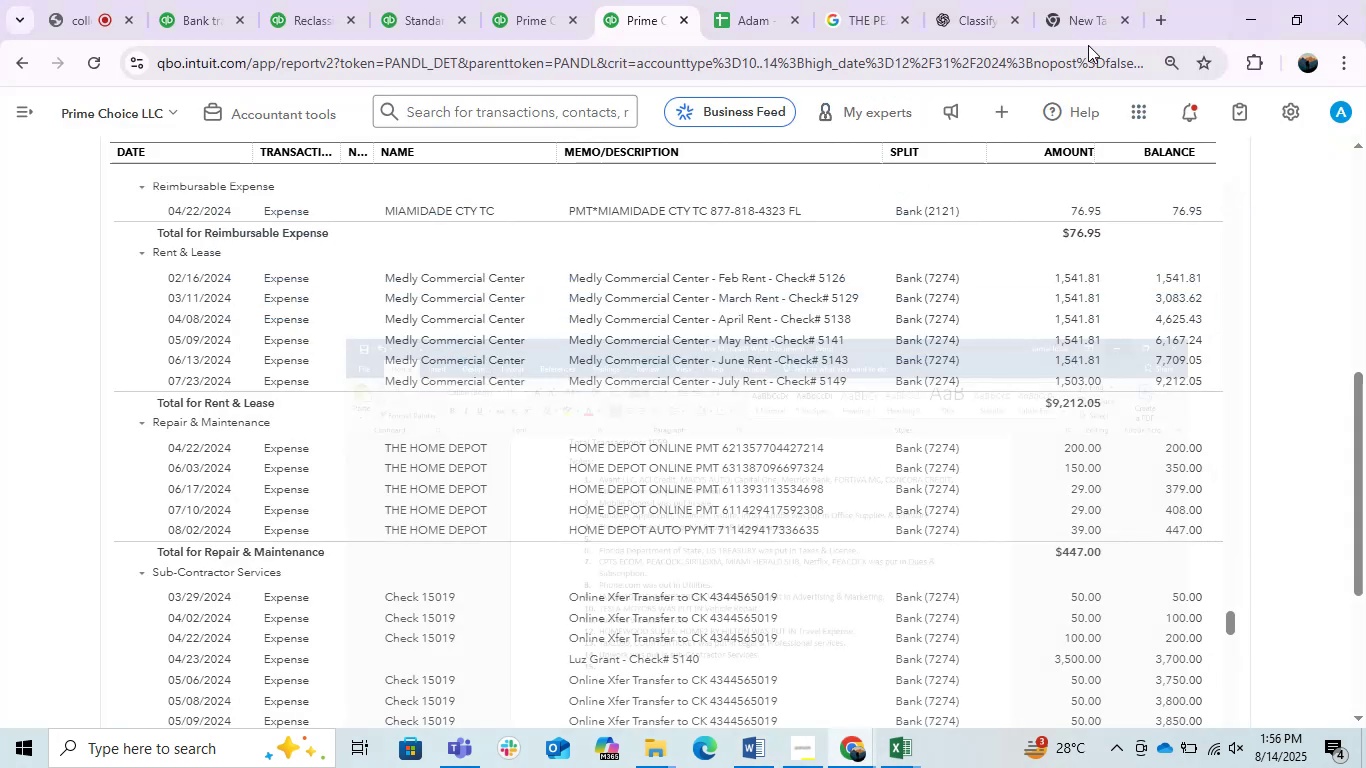 
scroll: coordinate [530, 384], scroll_direction: down, amount: 1.0
 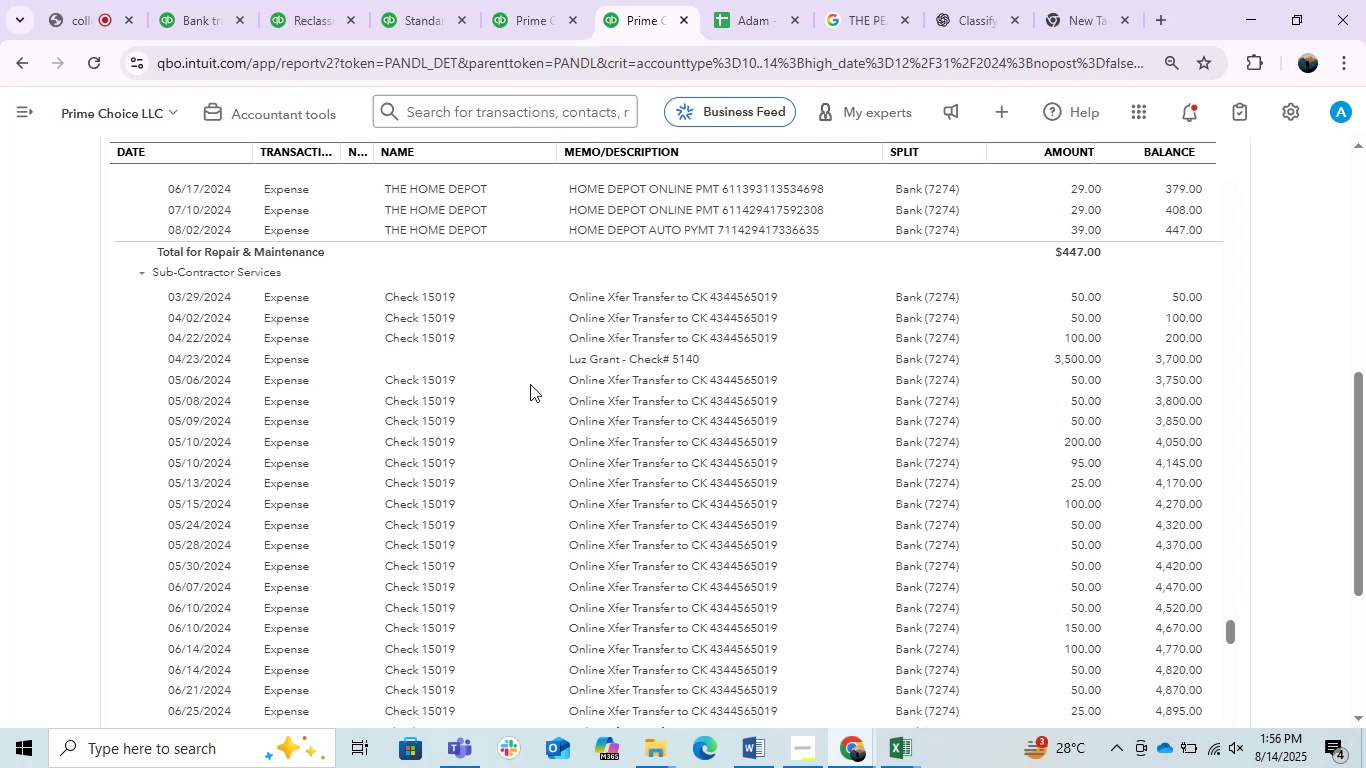 
wait(16.95)
 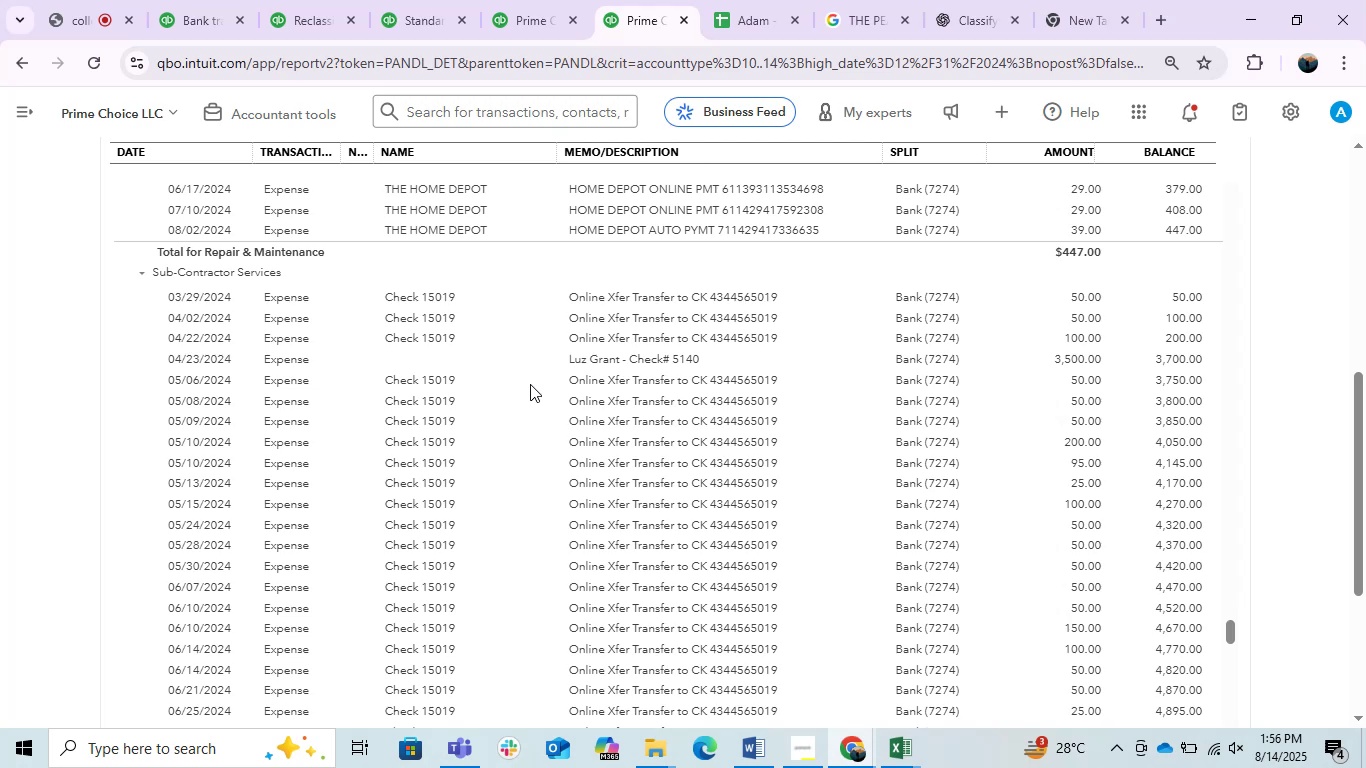 
left_click([1252, 8])
 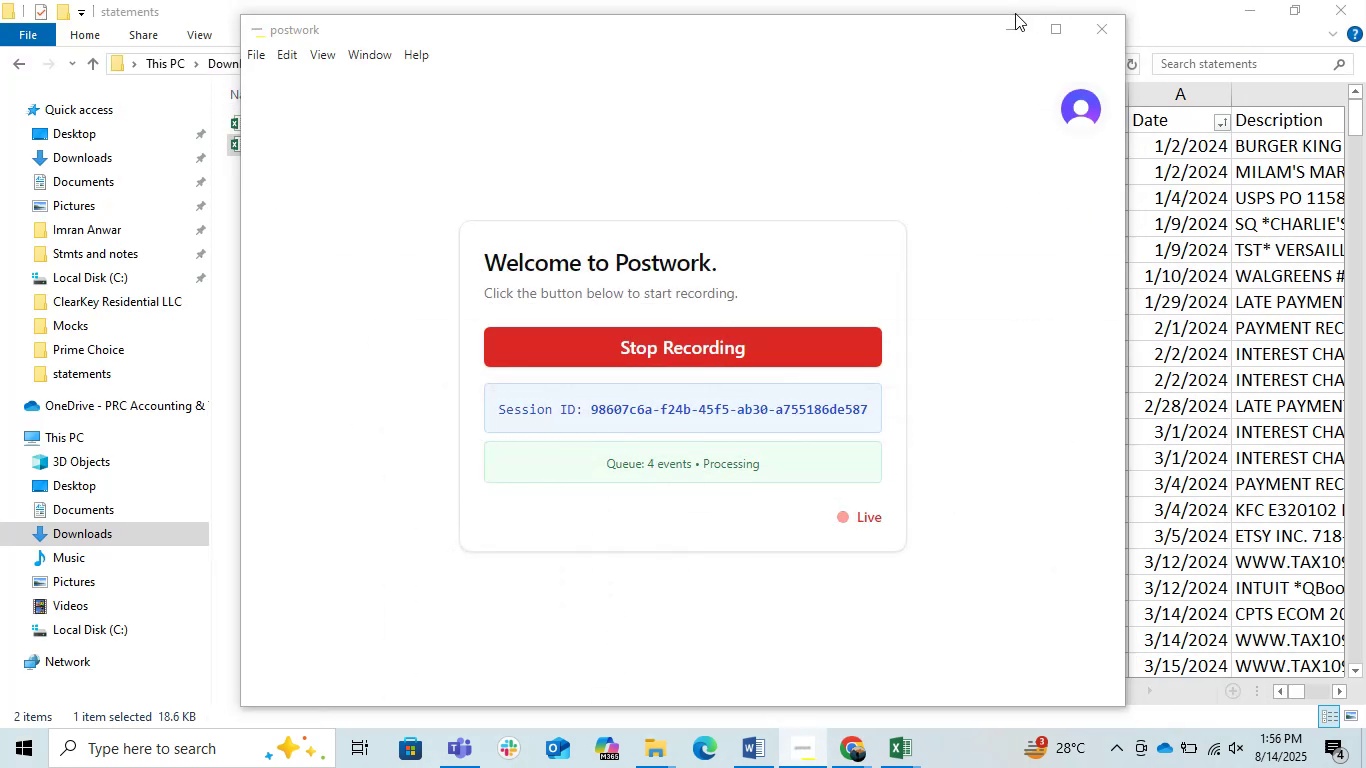 
double_click([1011, 30])
 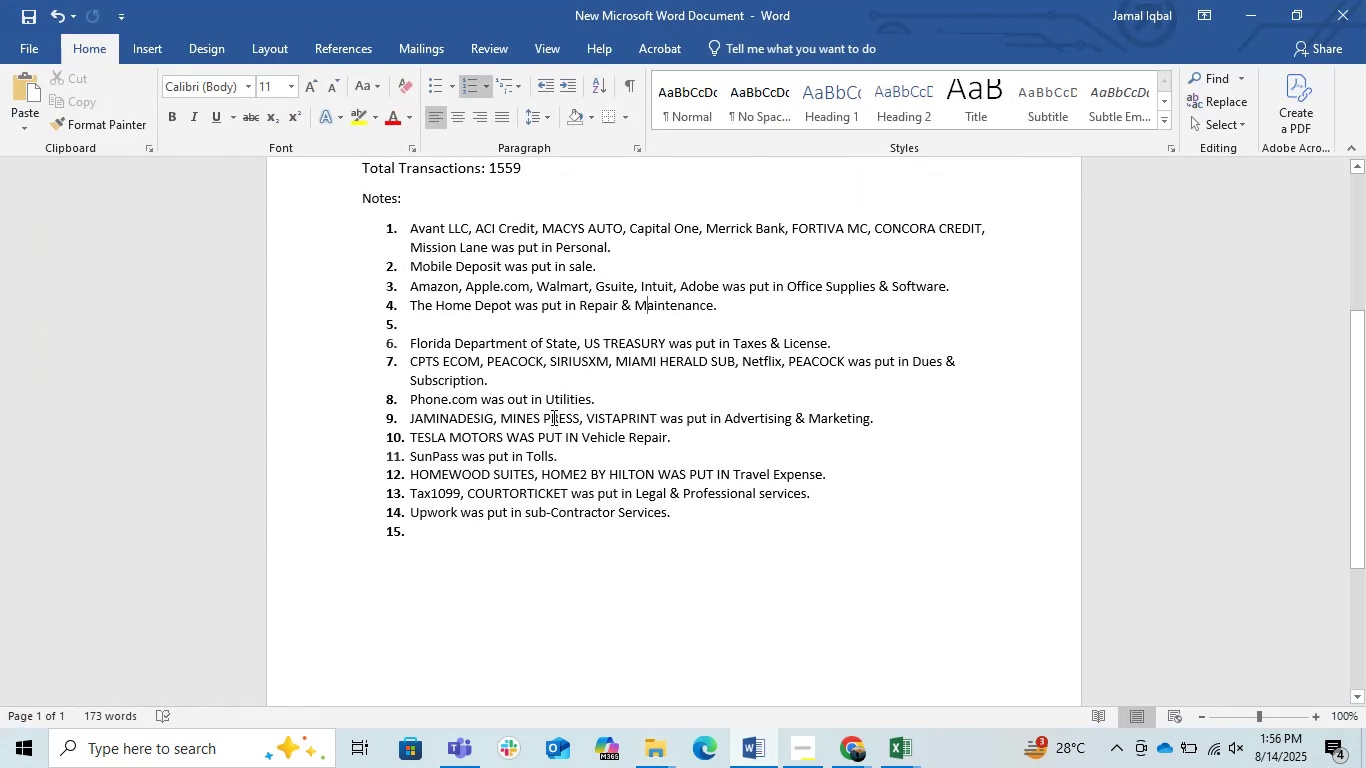 
left_click([436, 484])
 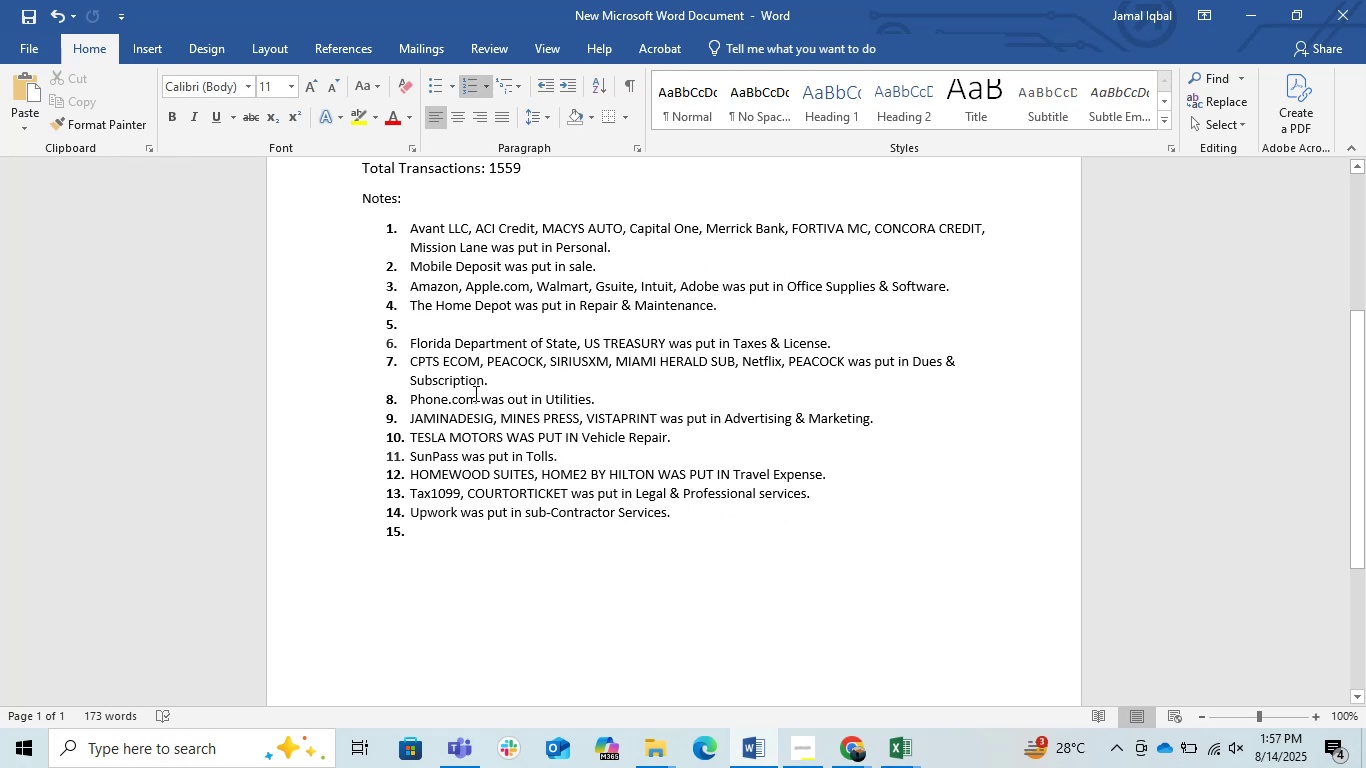 
wait(18.74)
 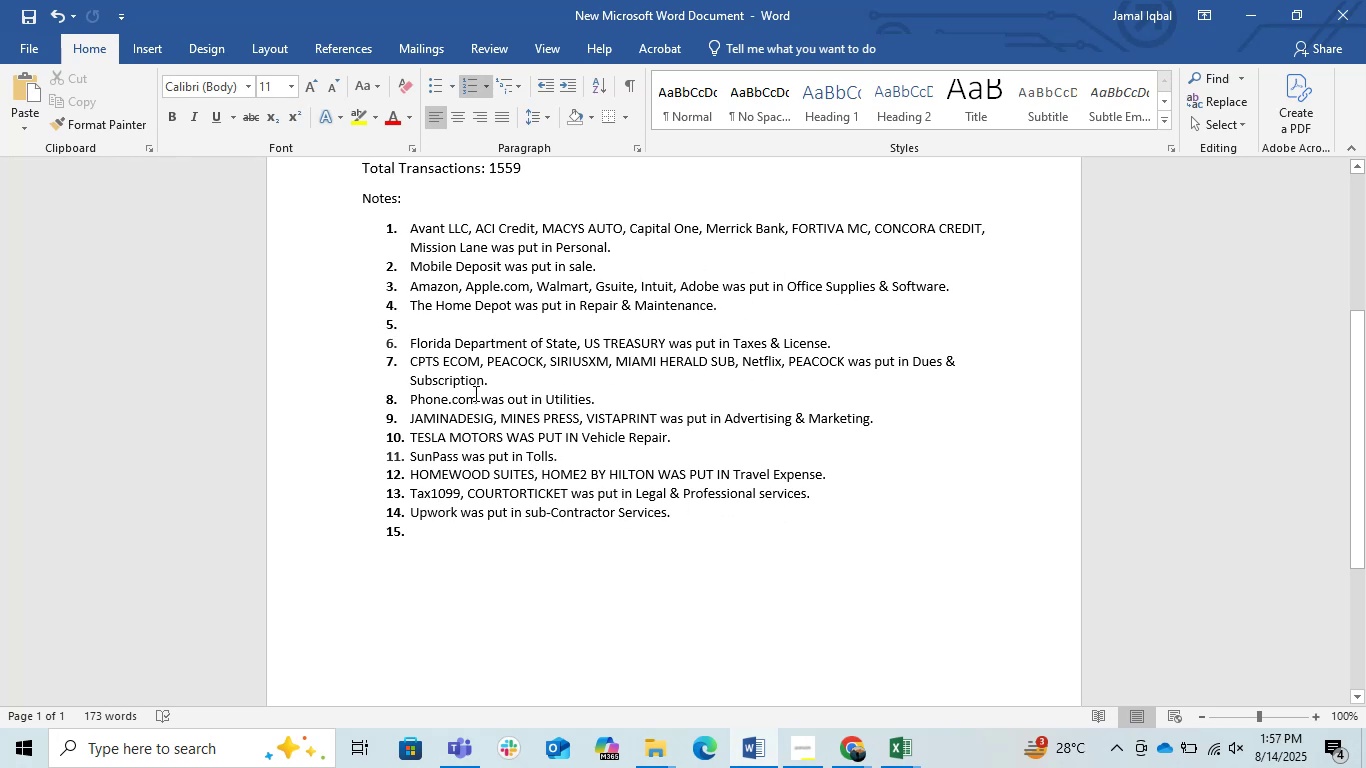 
left_click_drag(start_coordinate=[674, 521], to_coordinate=[416, 517])
 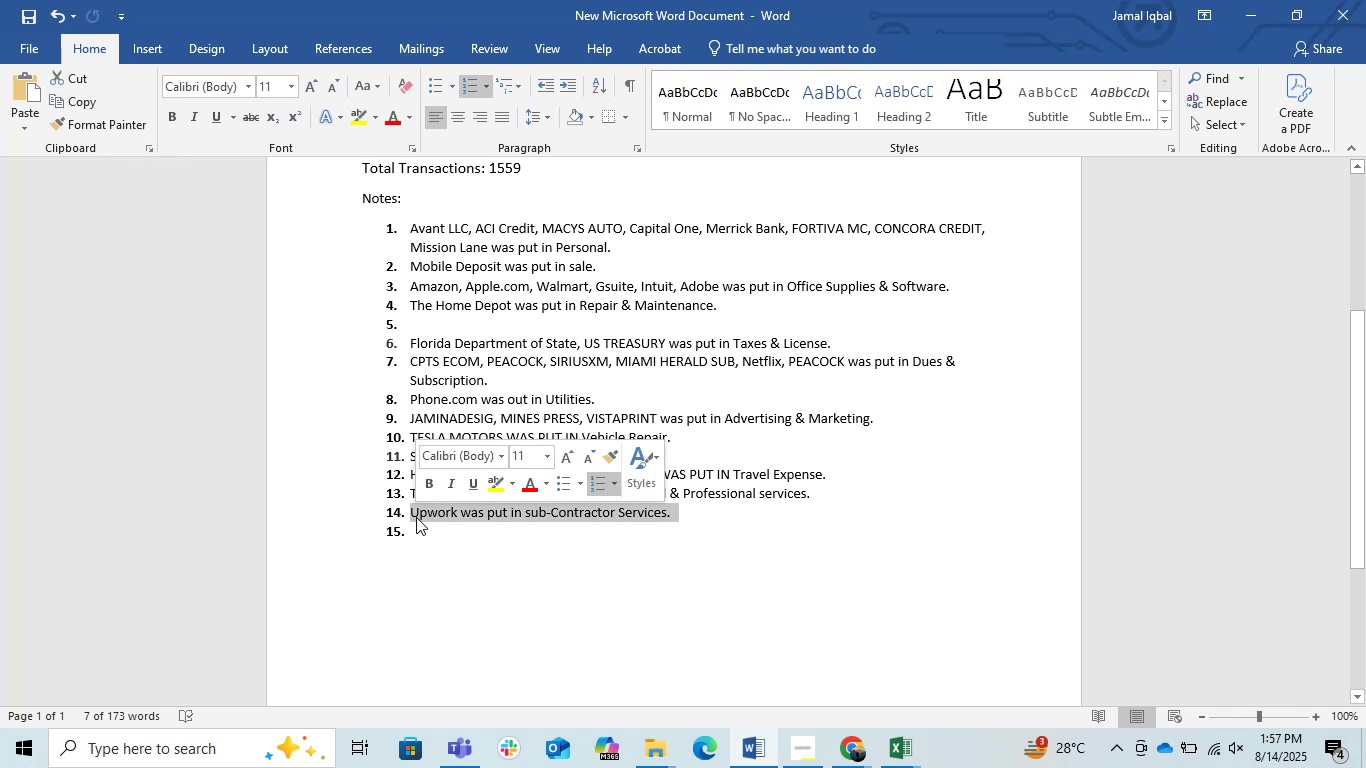 
hold_key(key=ControlLeft, duration=0.59)
 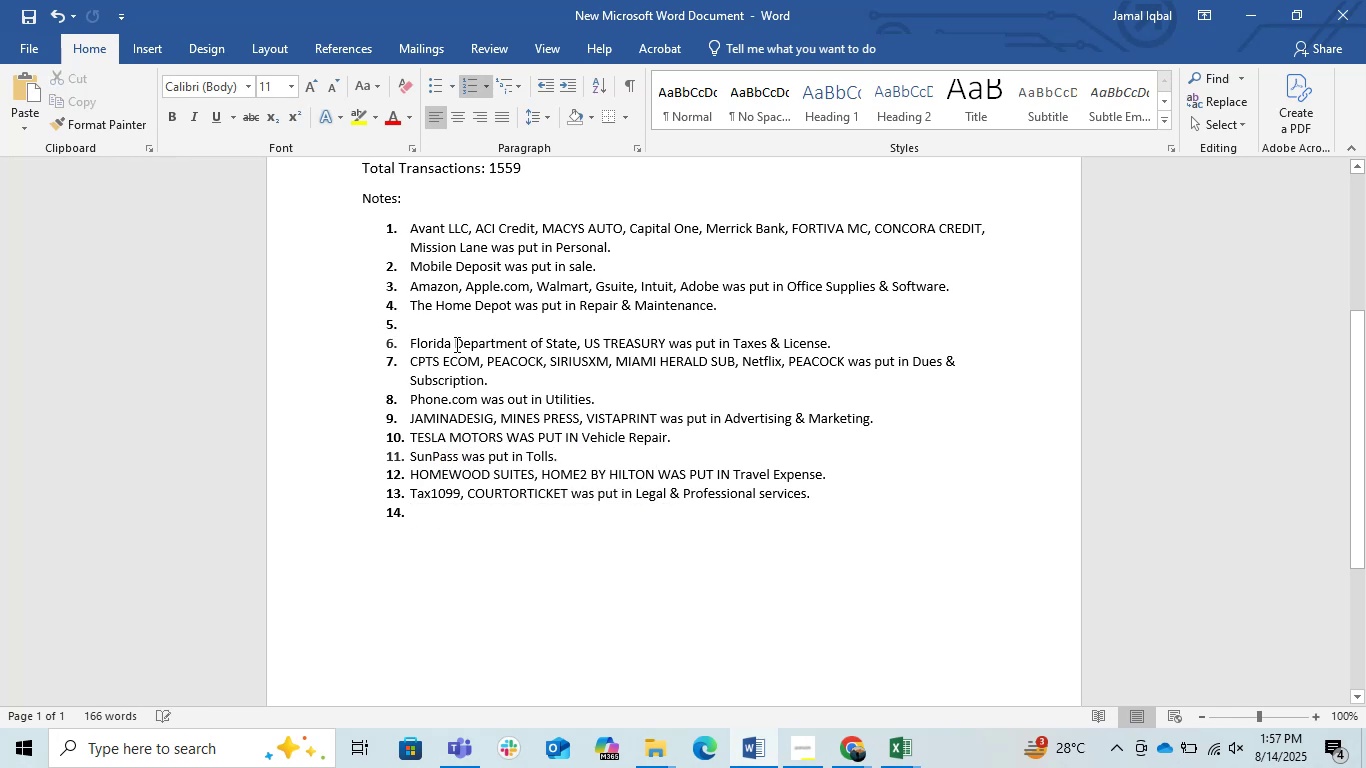 
hold_key(key=X, duration=0.32)
 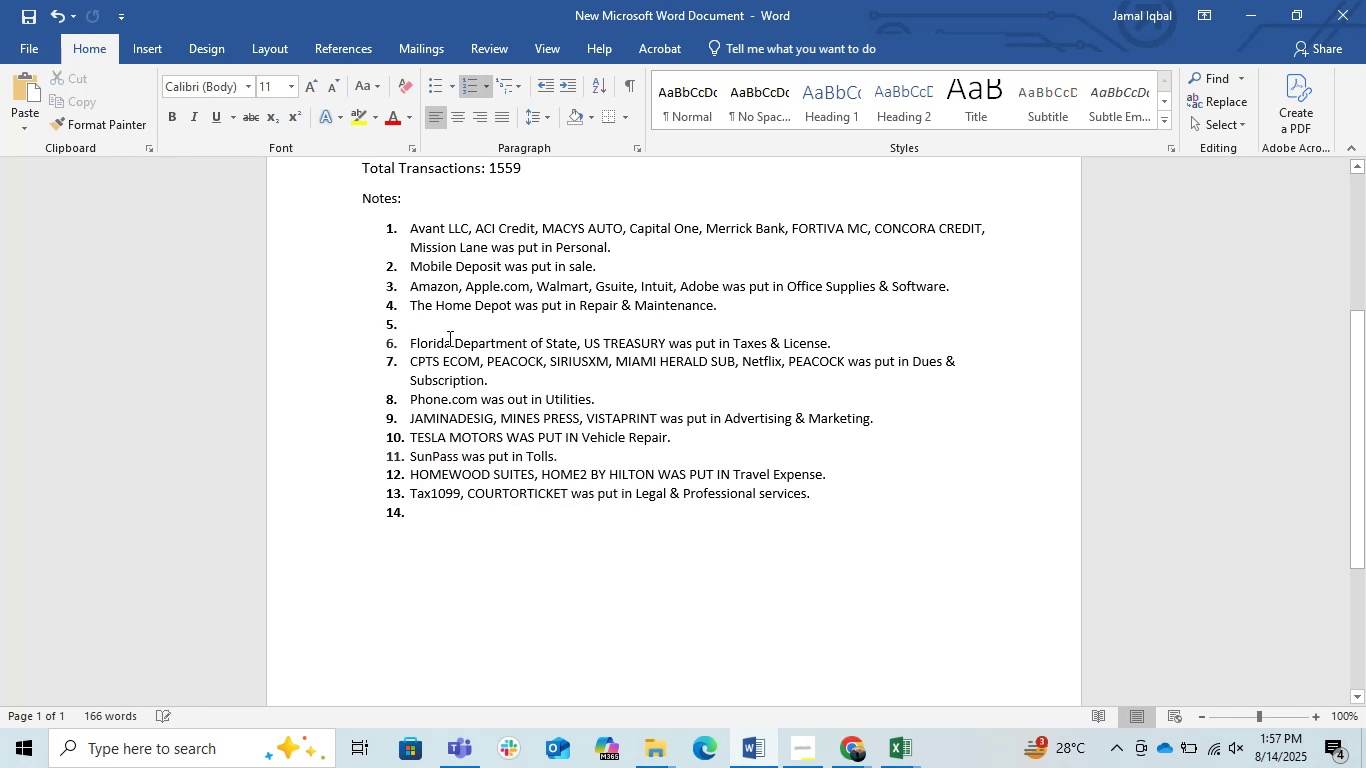 
left_click([445, 336])
 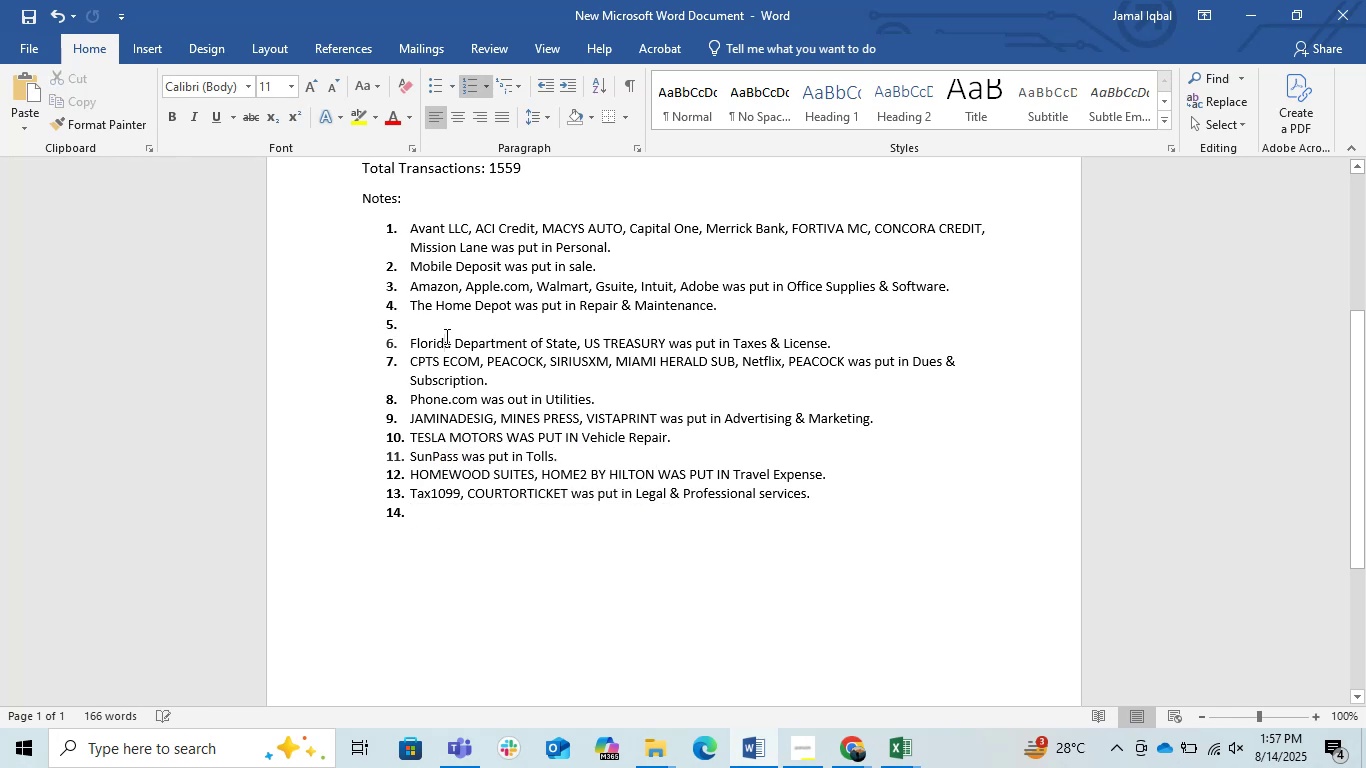 
key(Control+ControlLeft)
 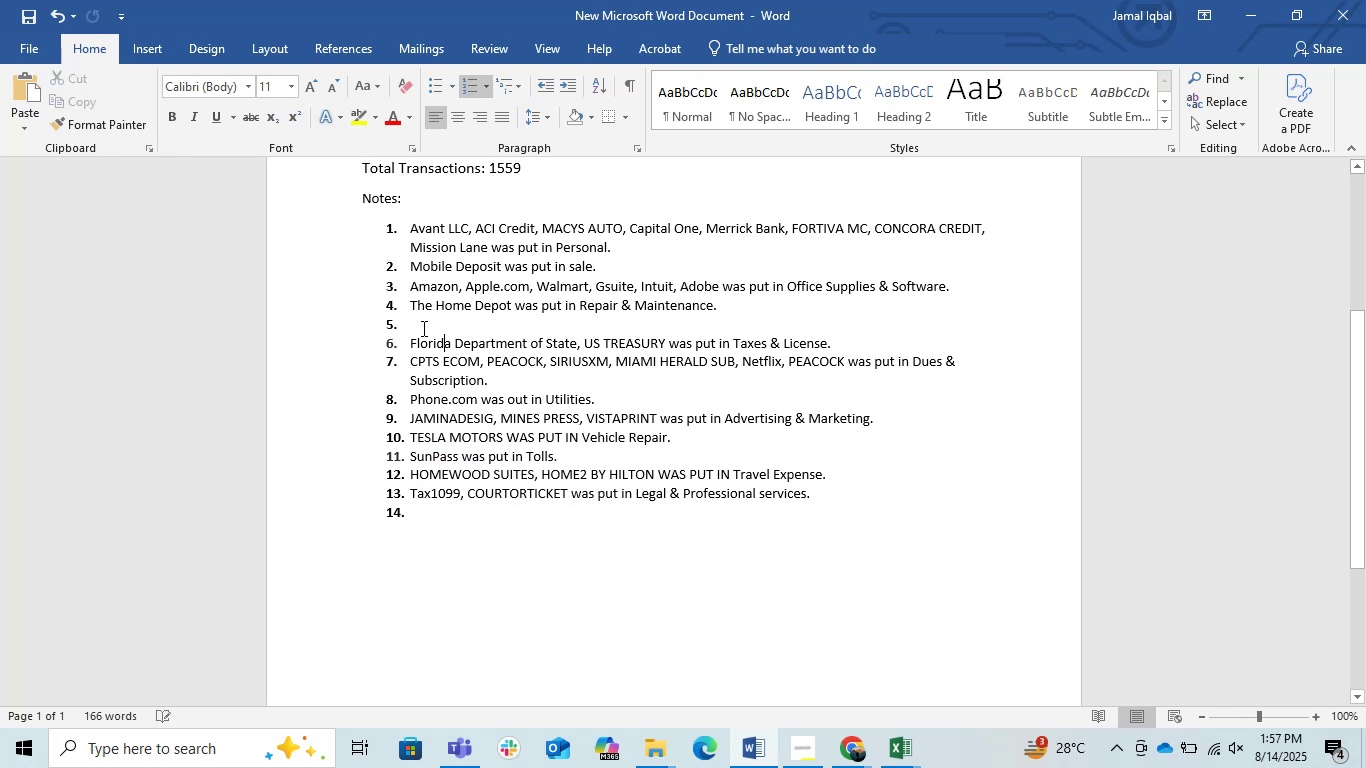 
left_click([420, 328])
 